 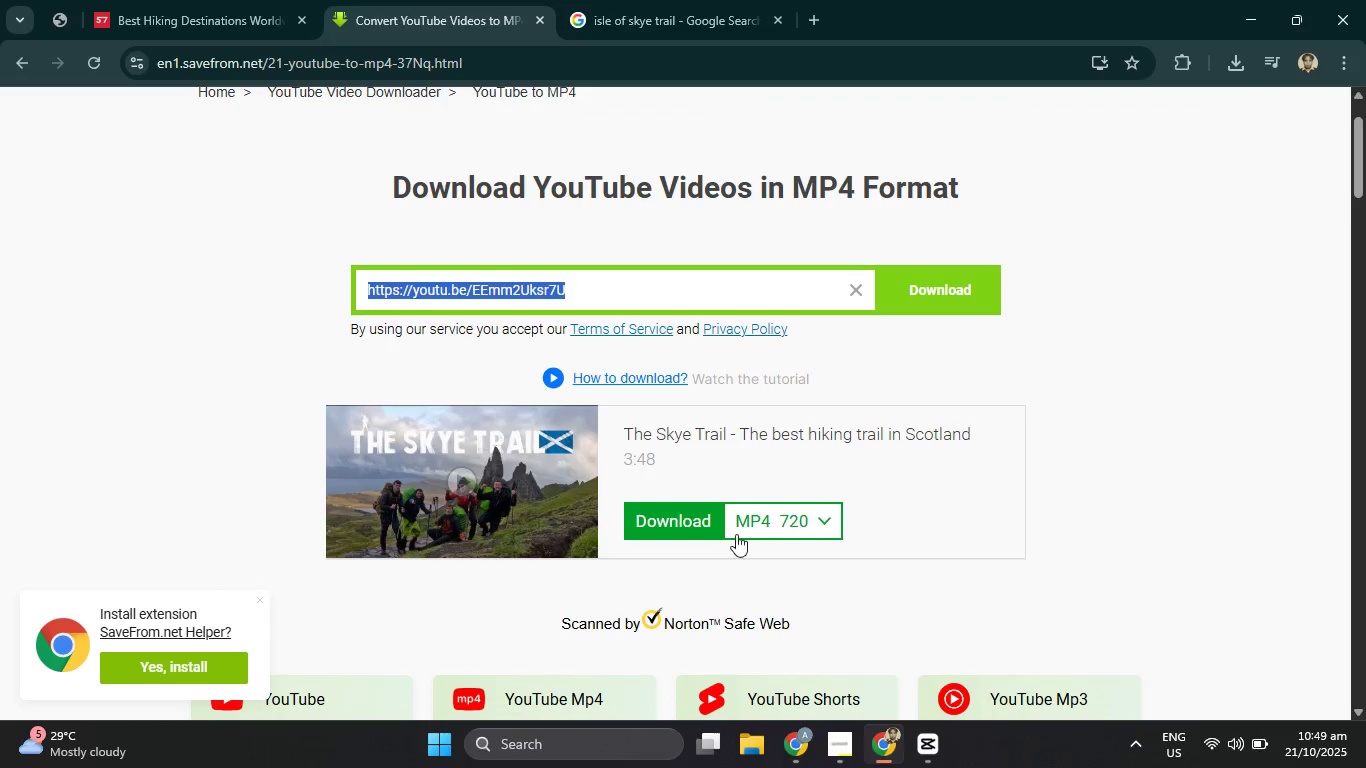 
left_click([688, 525])
 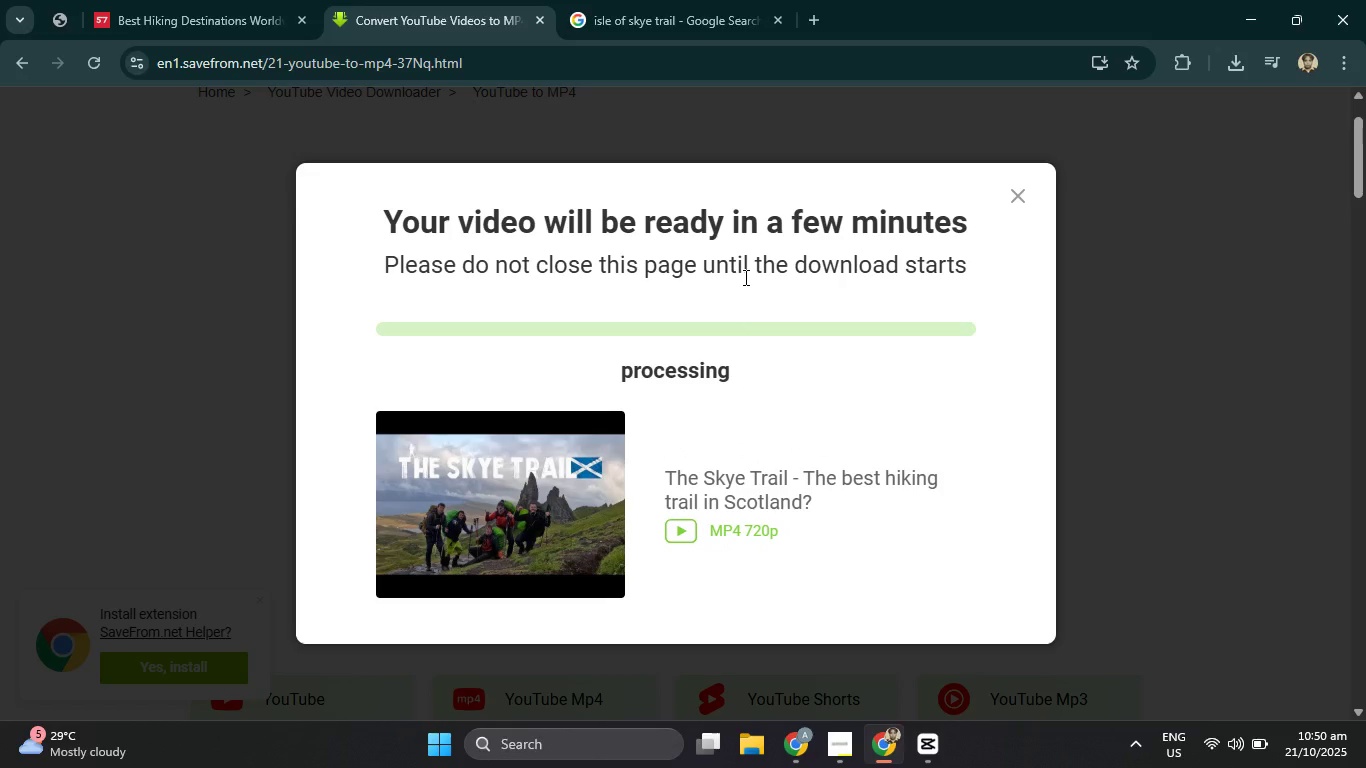 
wait(9.98)
 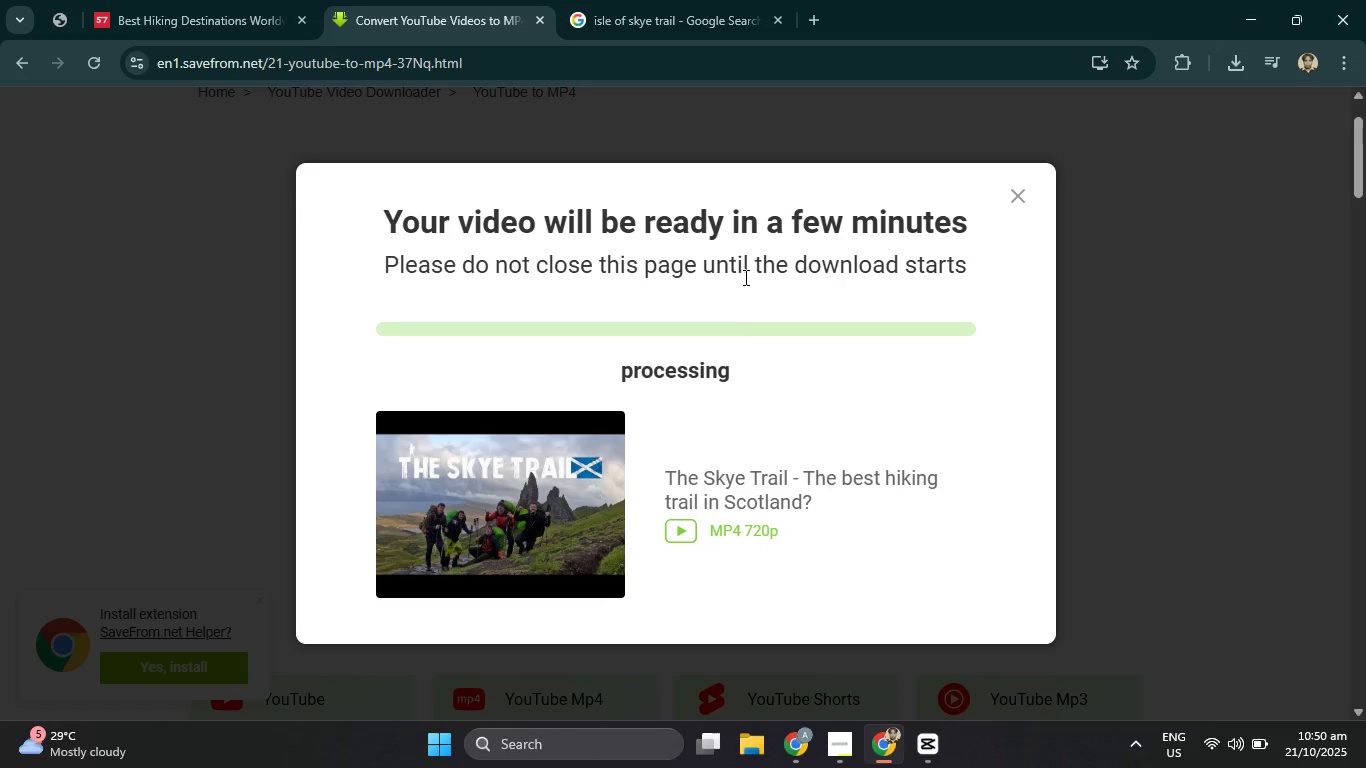 
left_click([193, 0])
 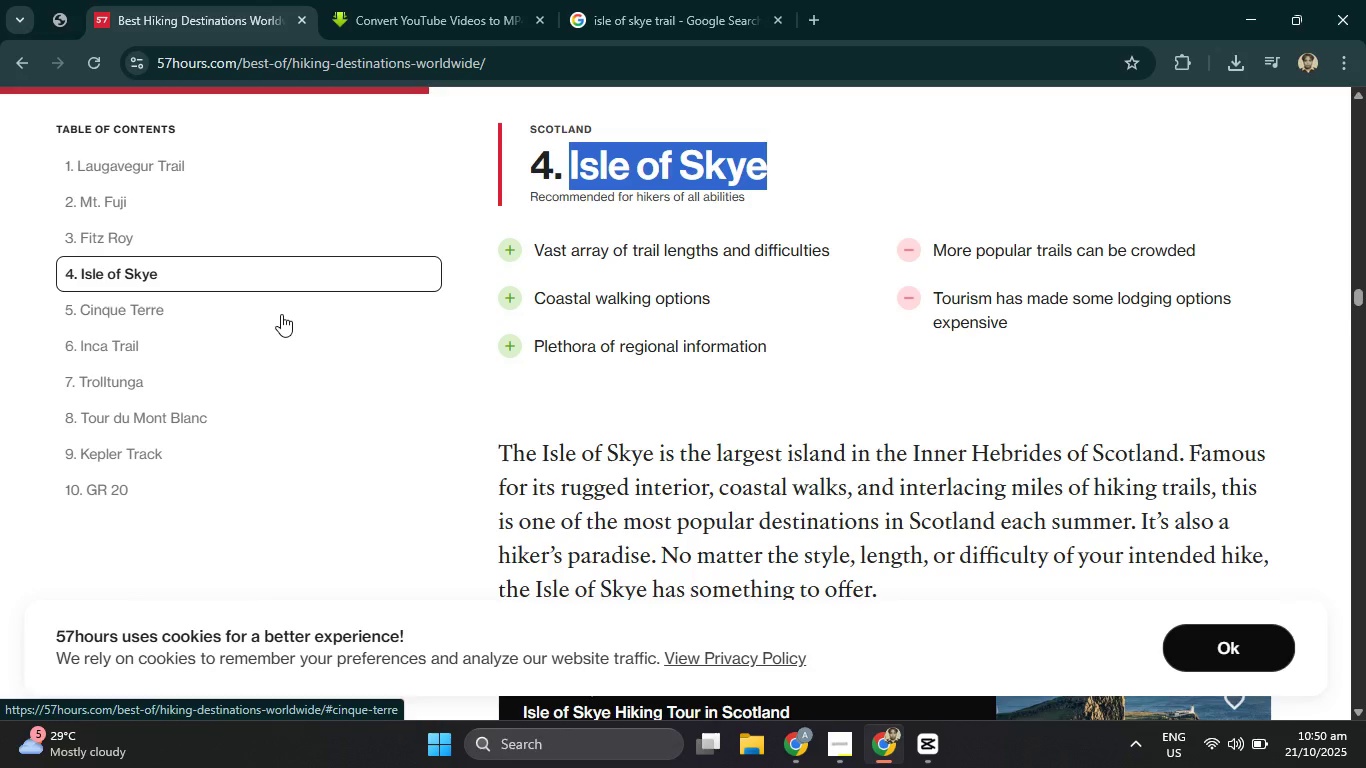 
left_click([281, 314])
 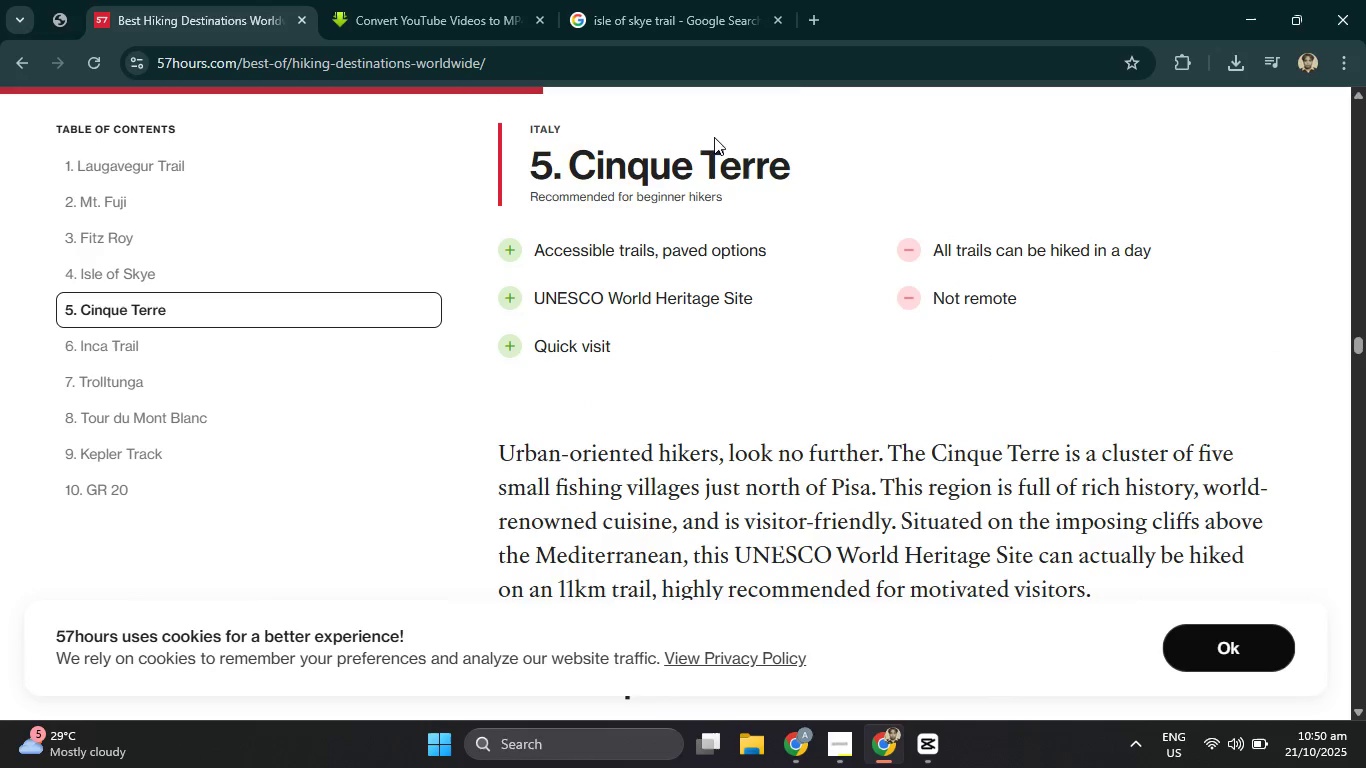 
left_click_drag(start_coordinate=[785, 161], to_coordinate=[580, 160])
 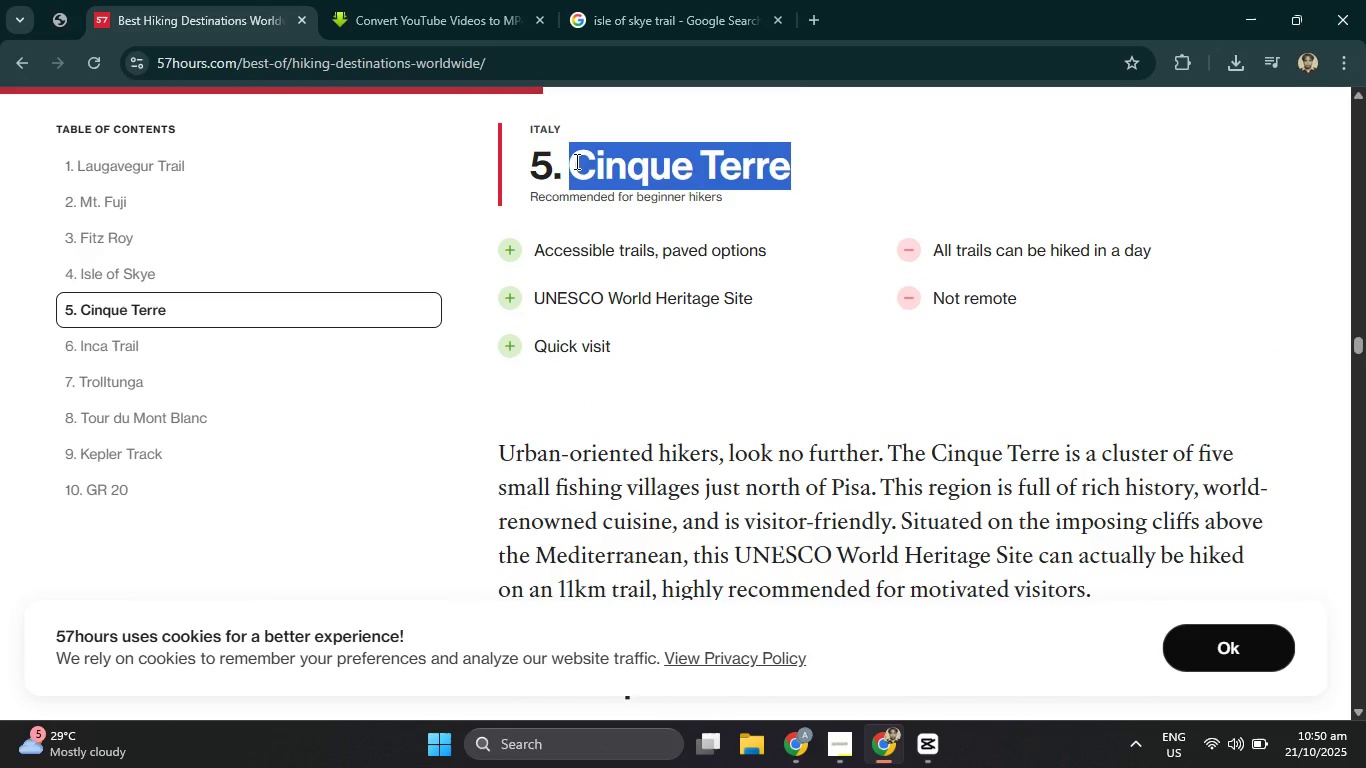 
key(Control+C)
 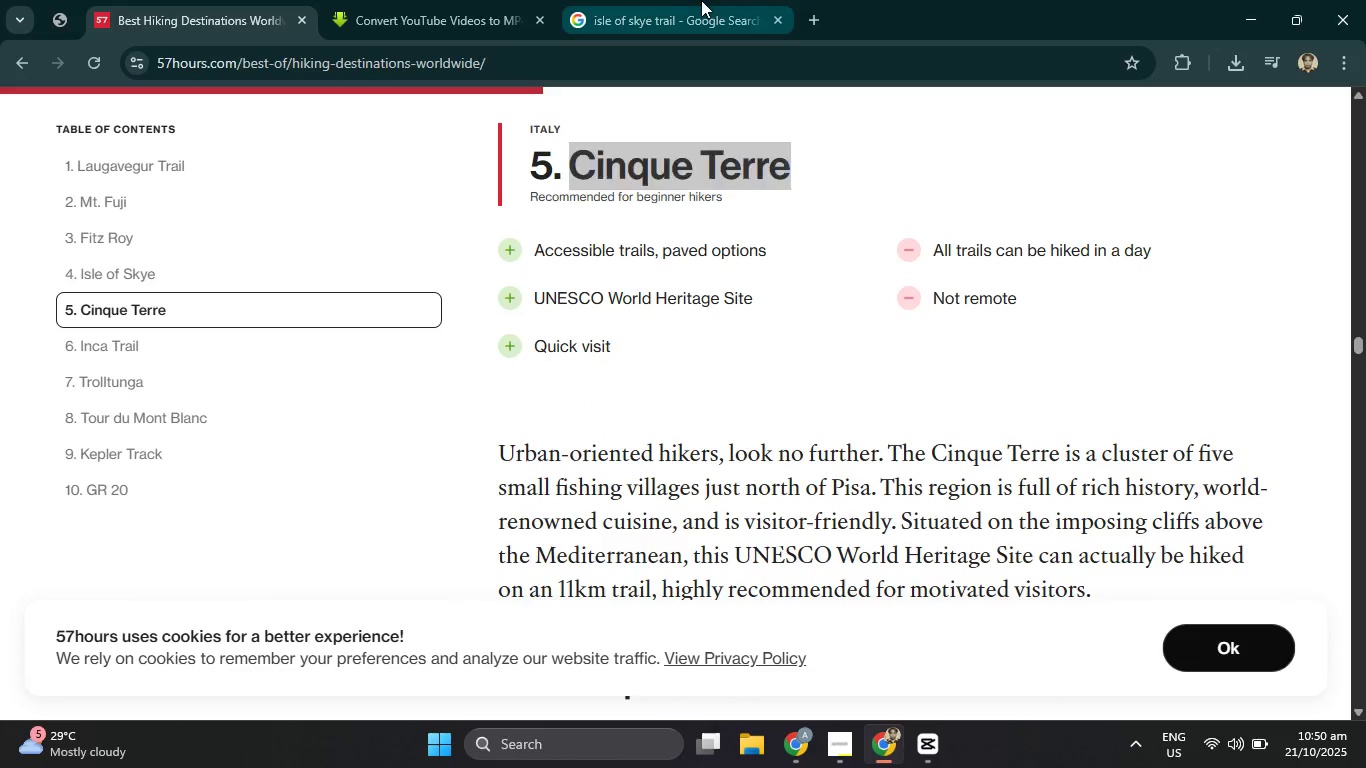 
left_click([701, 0])
 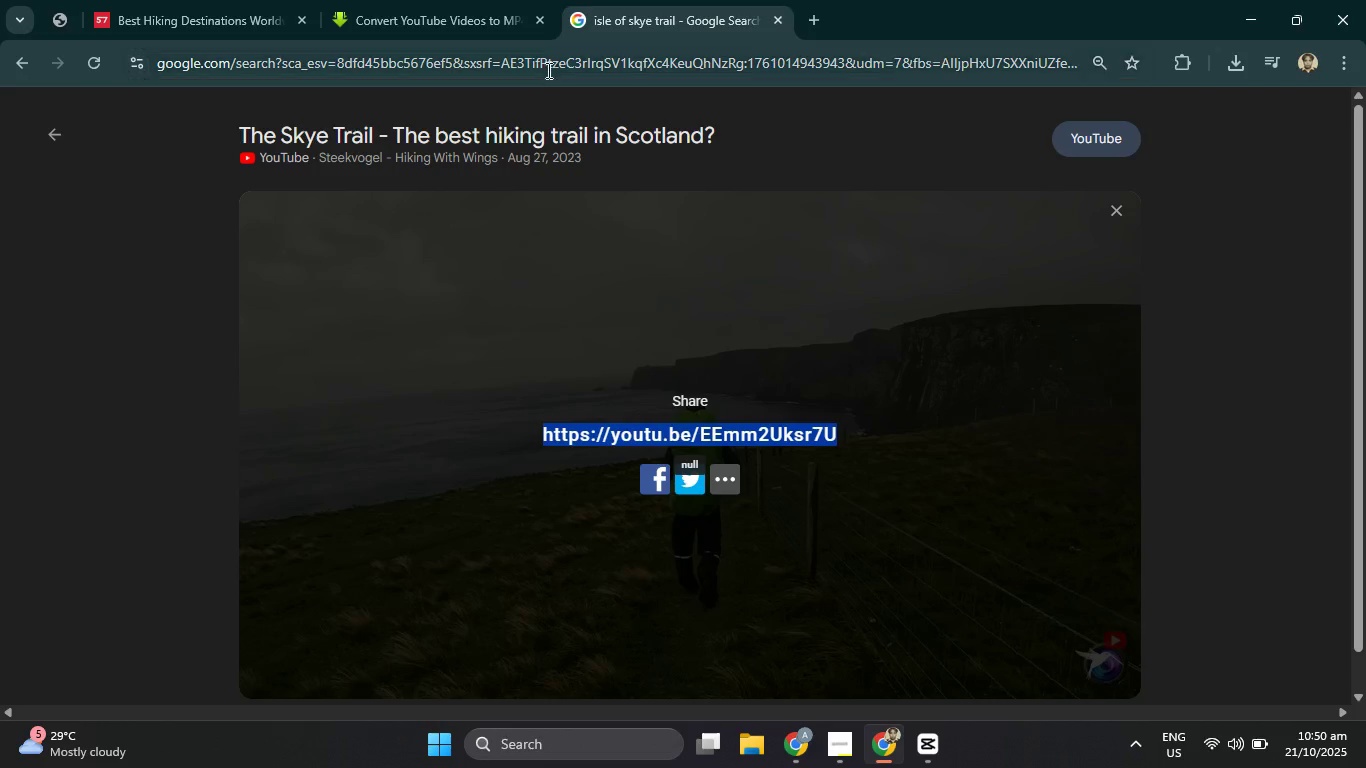 
left_click([544, 64])
 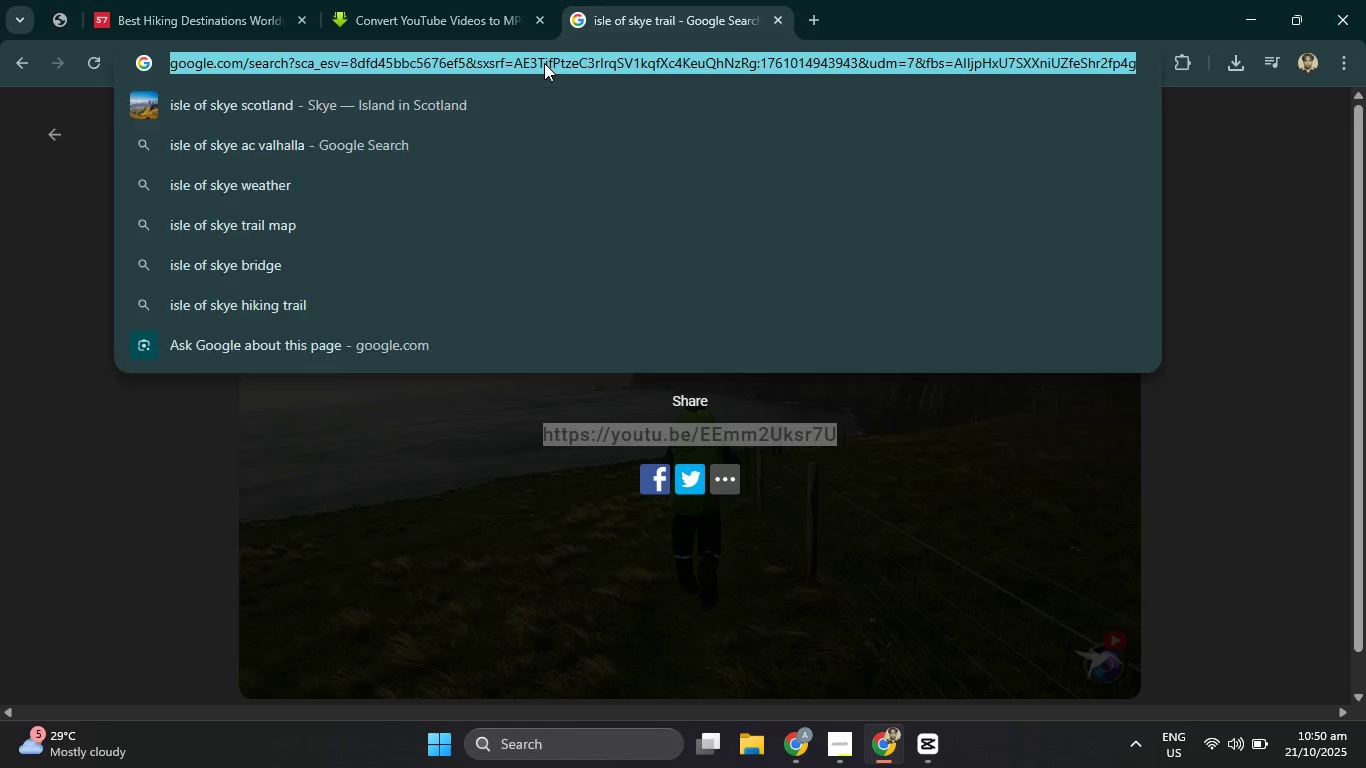 
key(Control+V)
 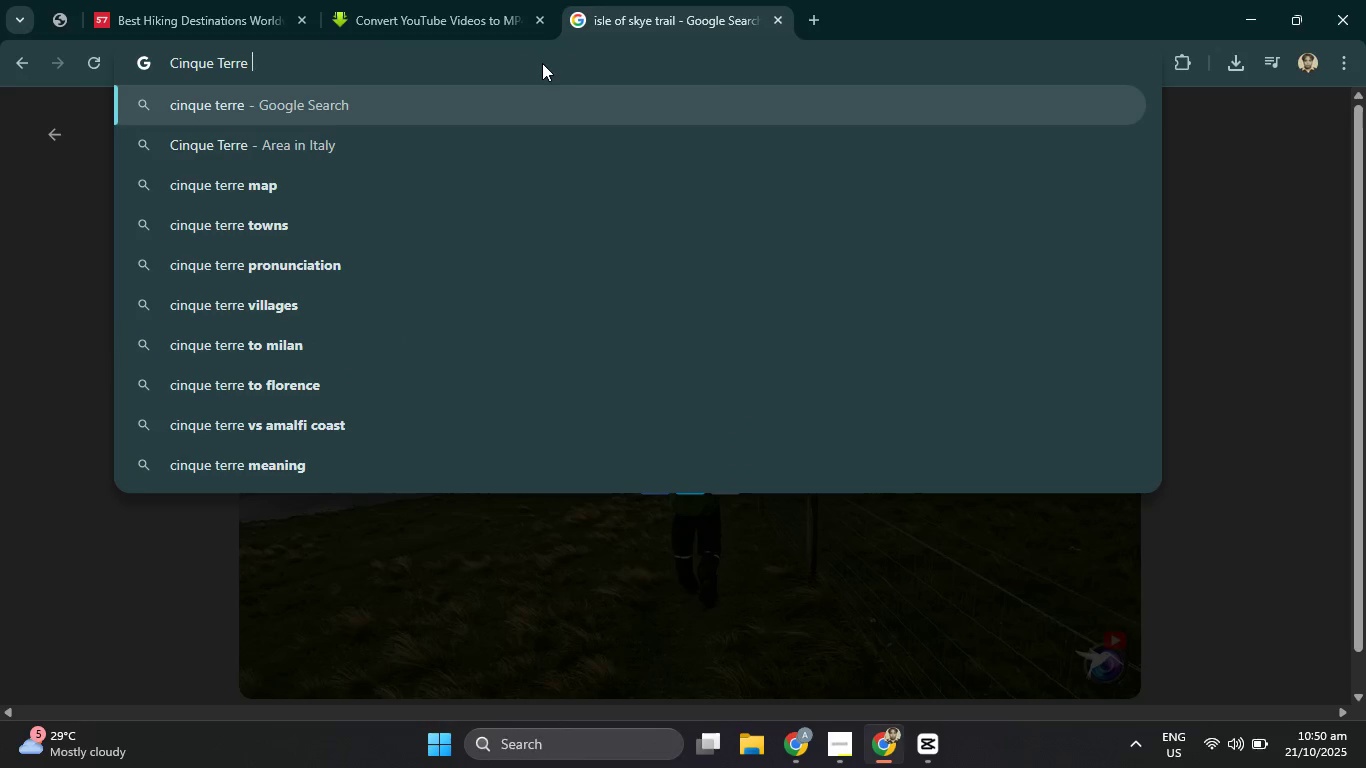 
type( trail)
 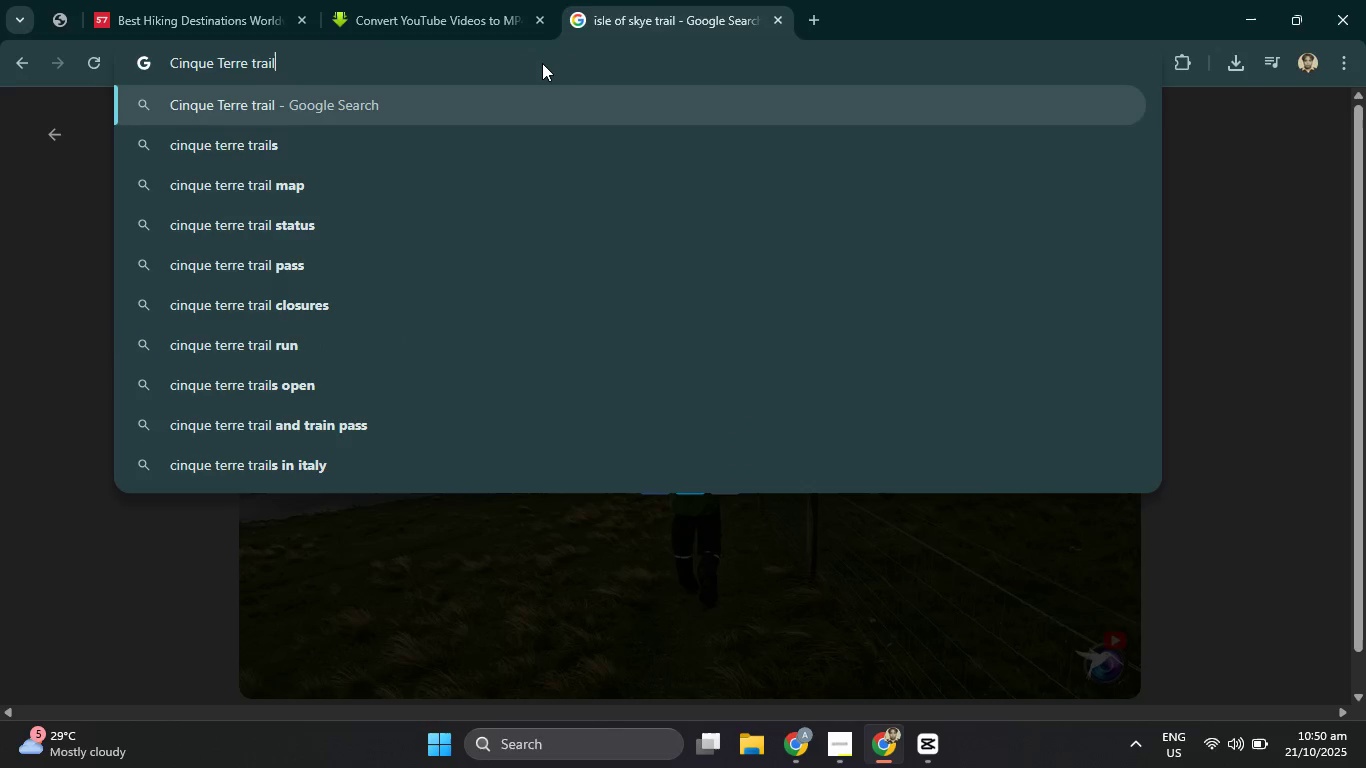 
key(Enter)
 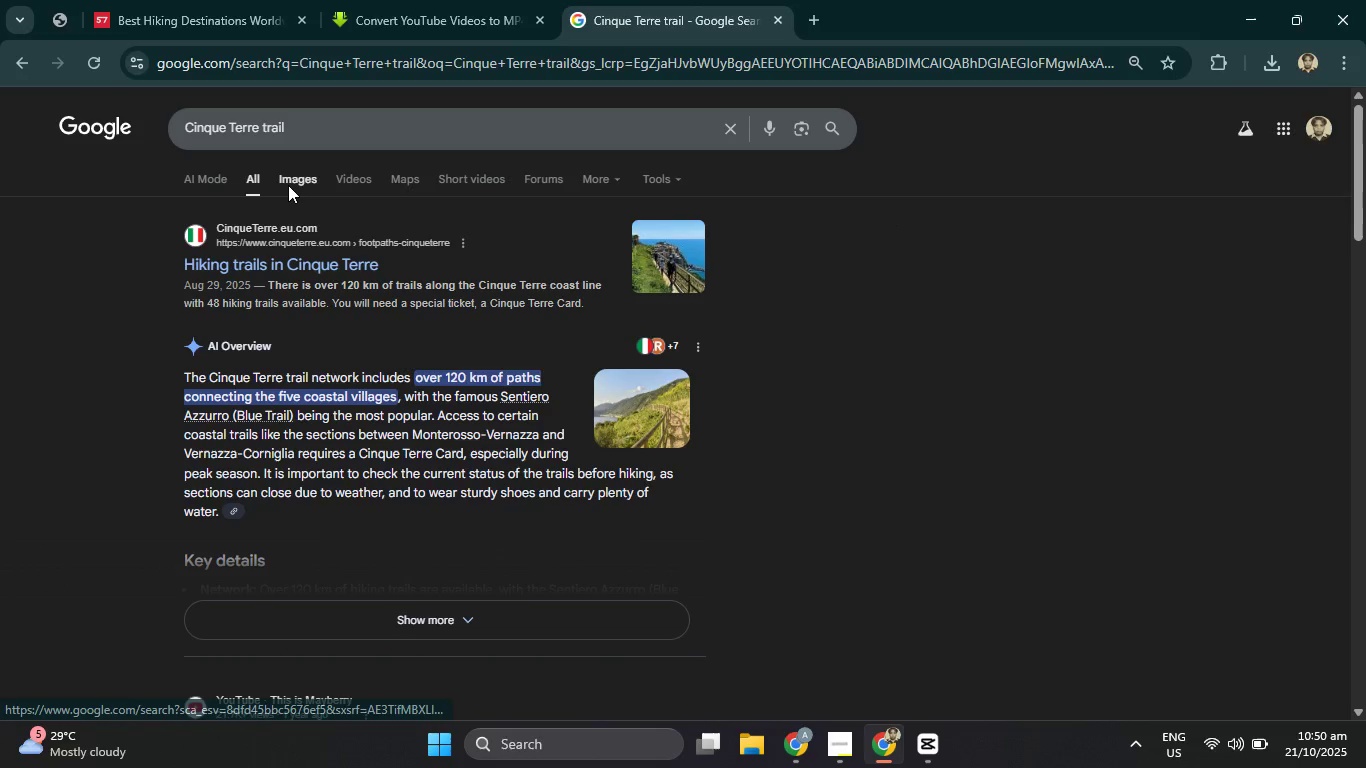 
wait(6.53)
 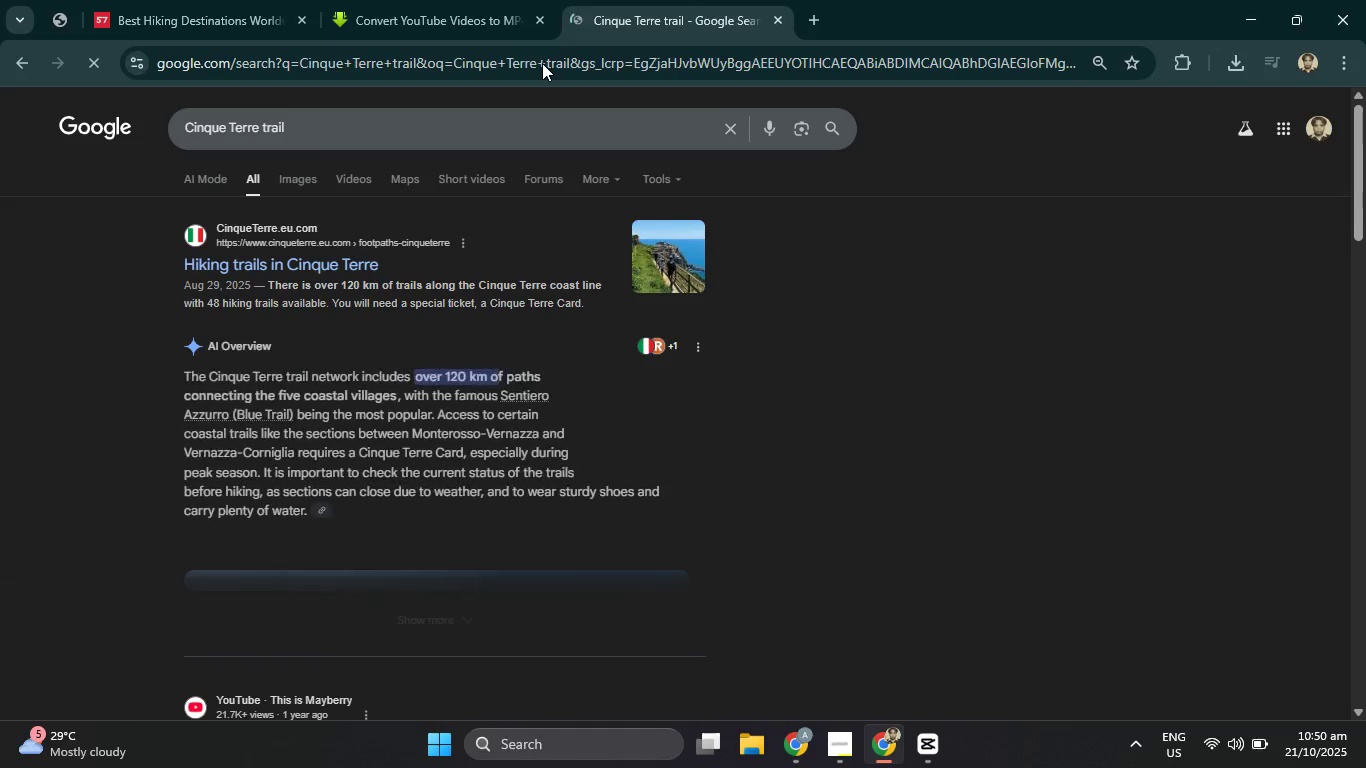 
left_click([301, 179])
 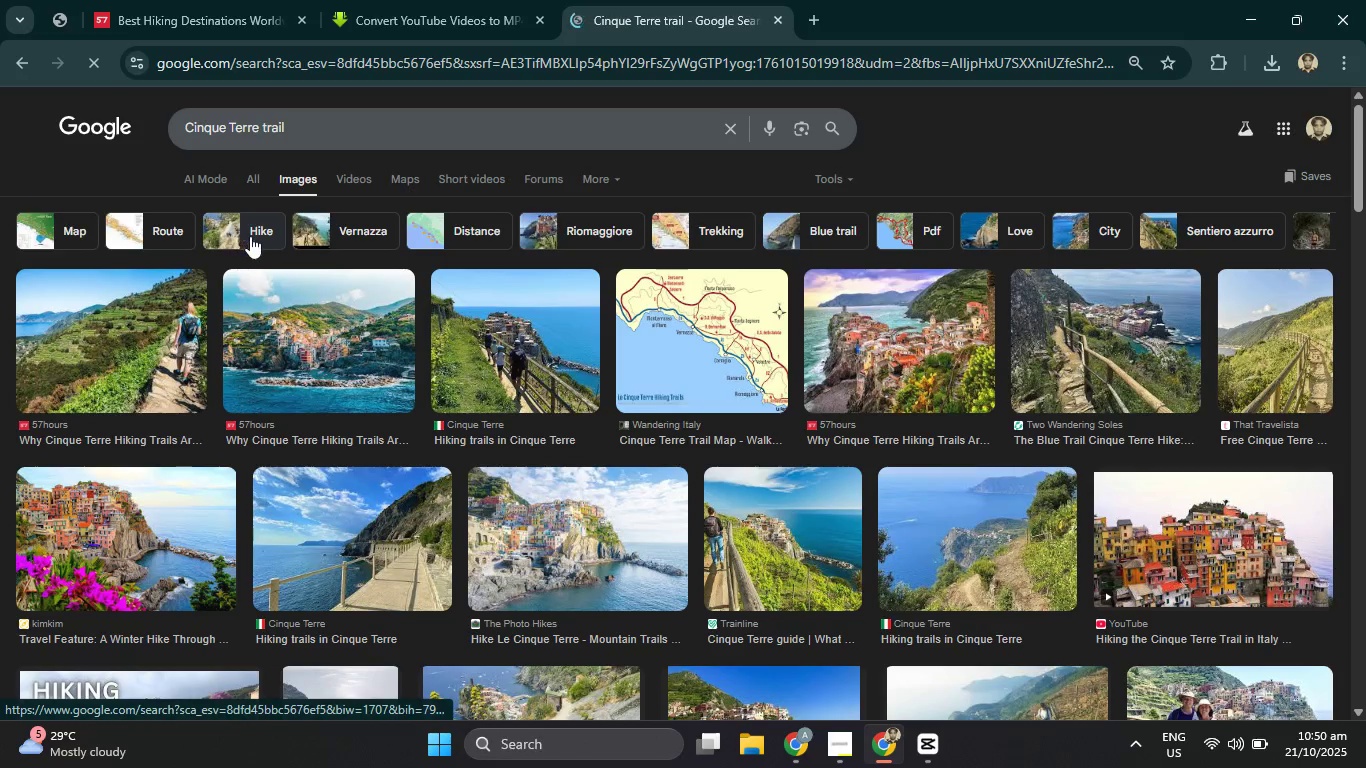 
left_click([362, 177])
 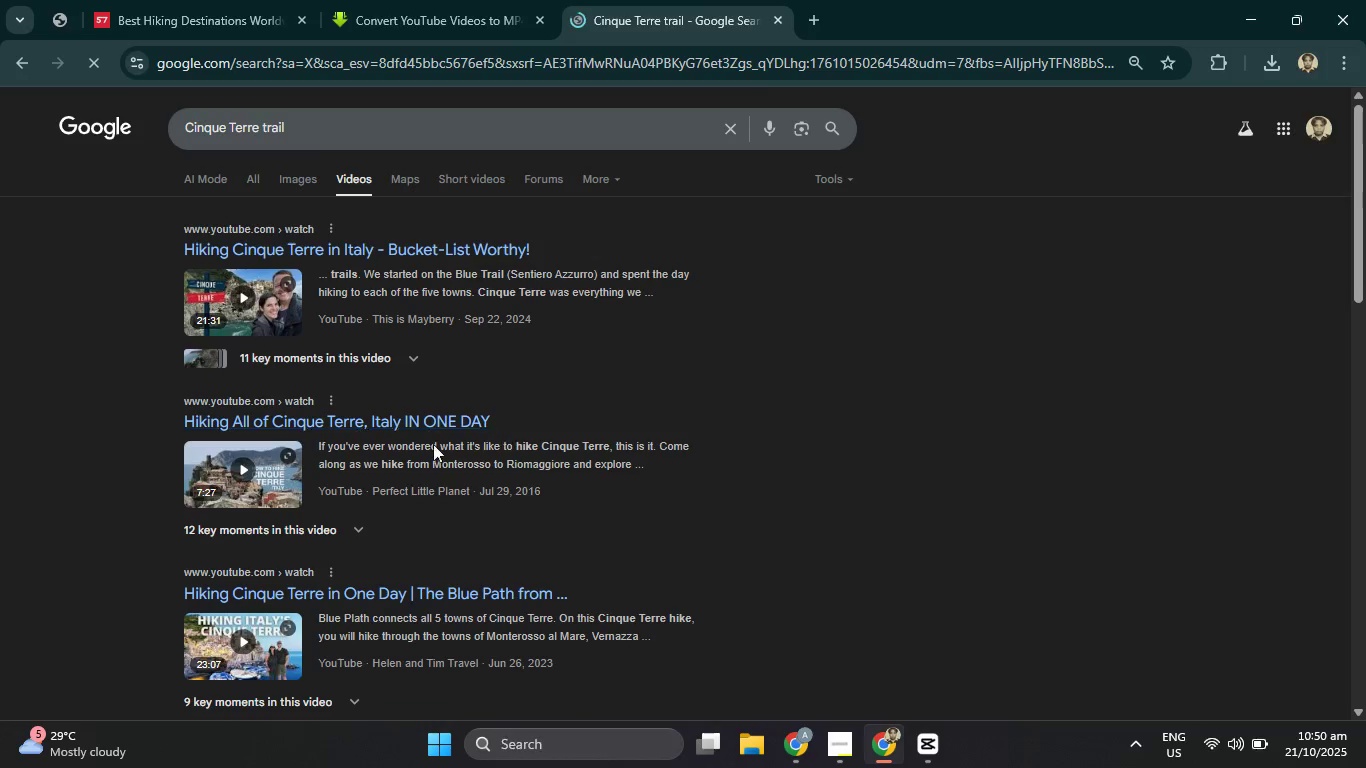 
left_click([280, 483])
 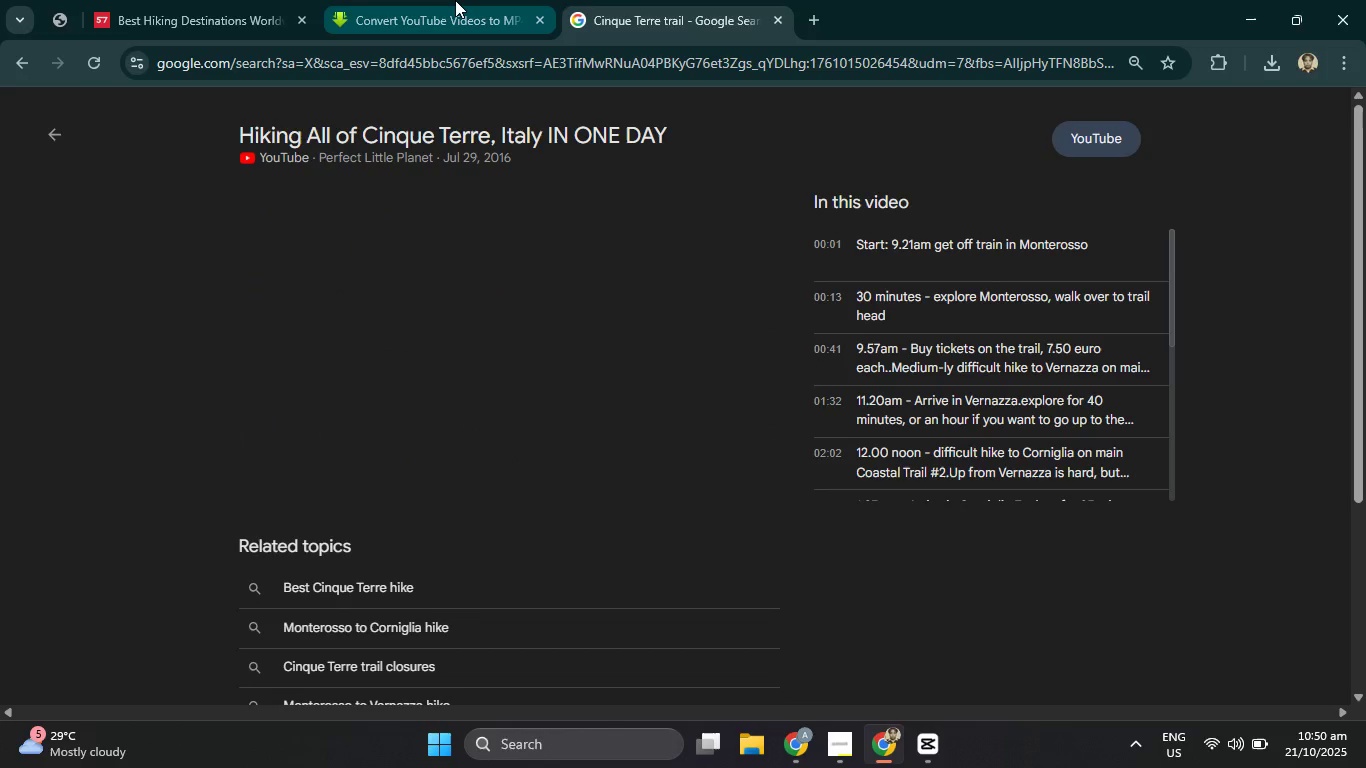 
left_click([455, 0])
 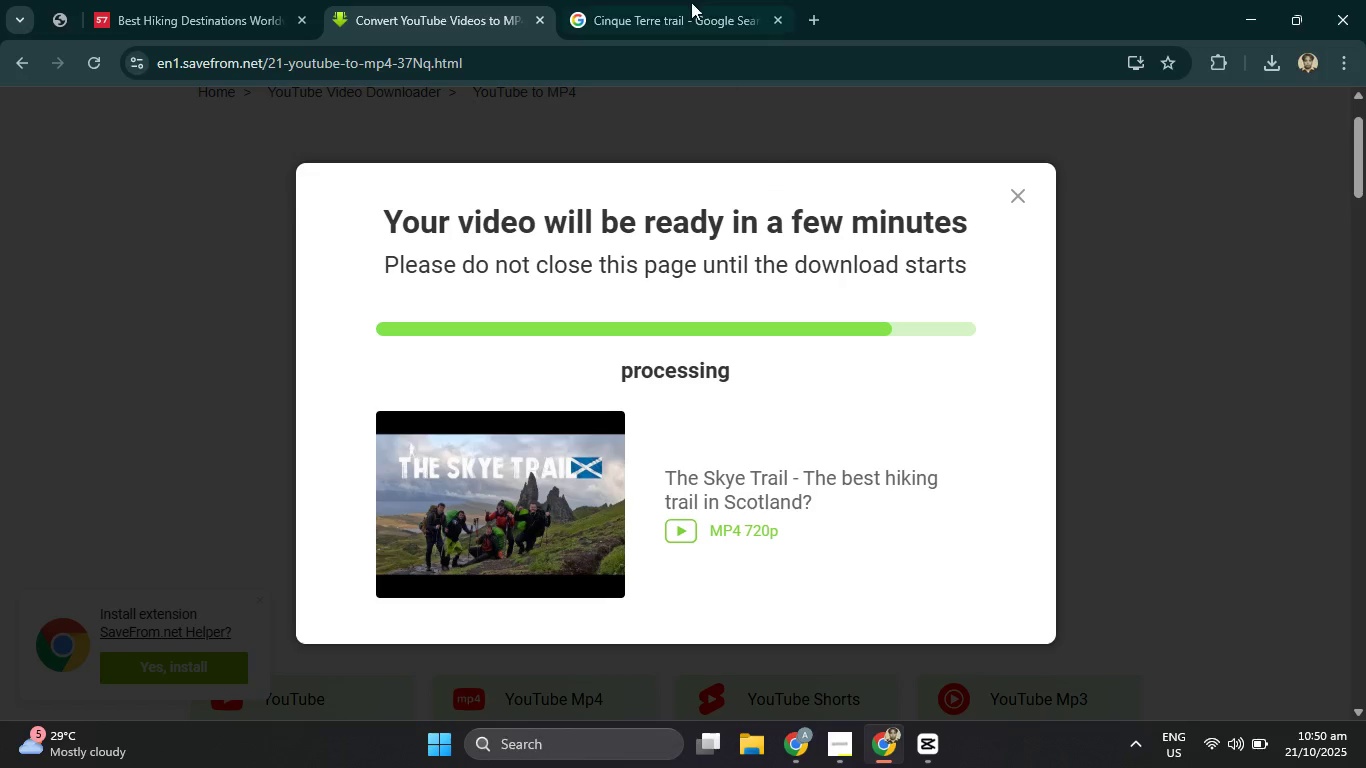 
left_click([689, 0])
 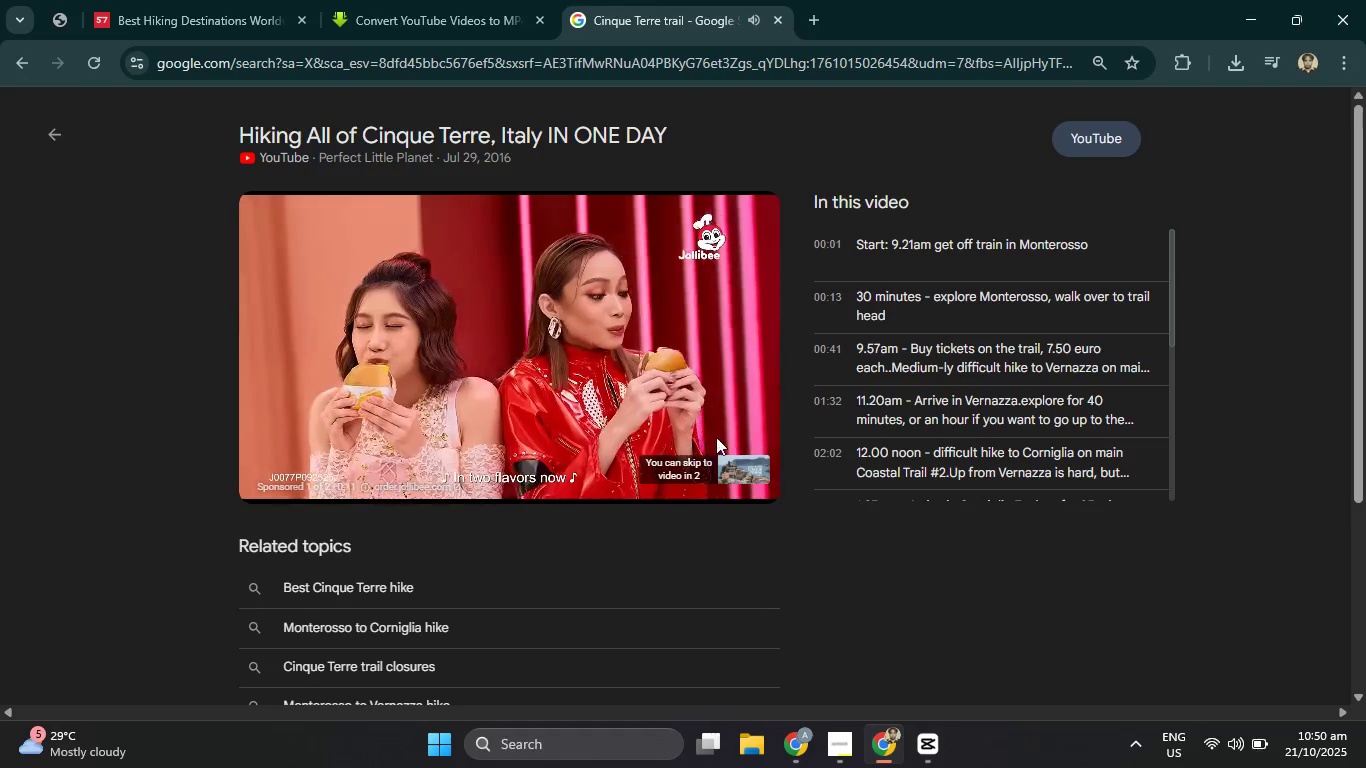 
wait(7.36)
 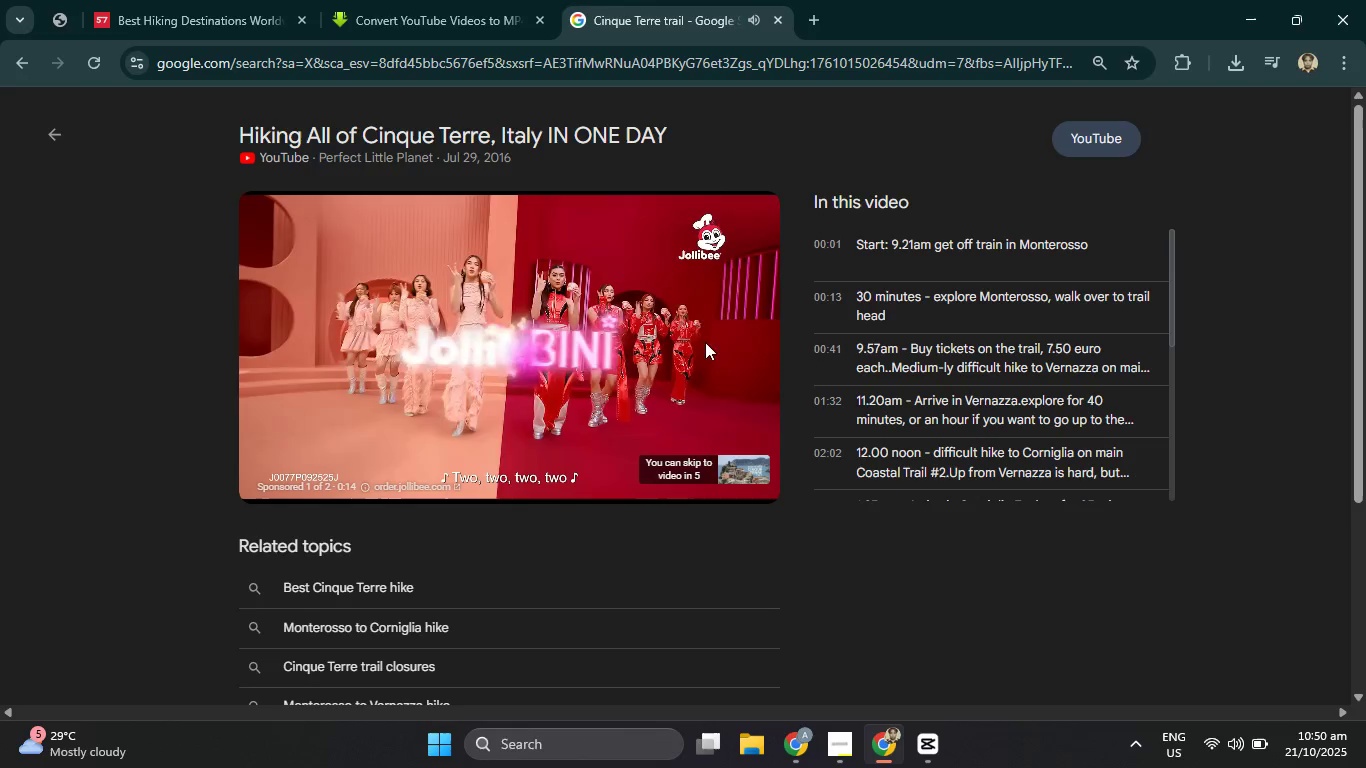 
left_click([726, 474])
 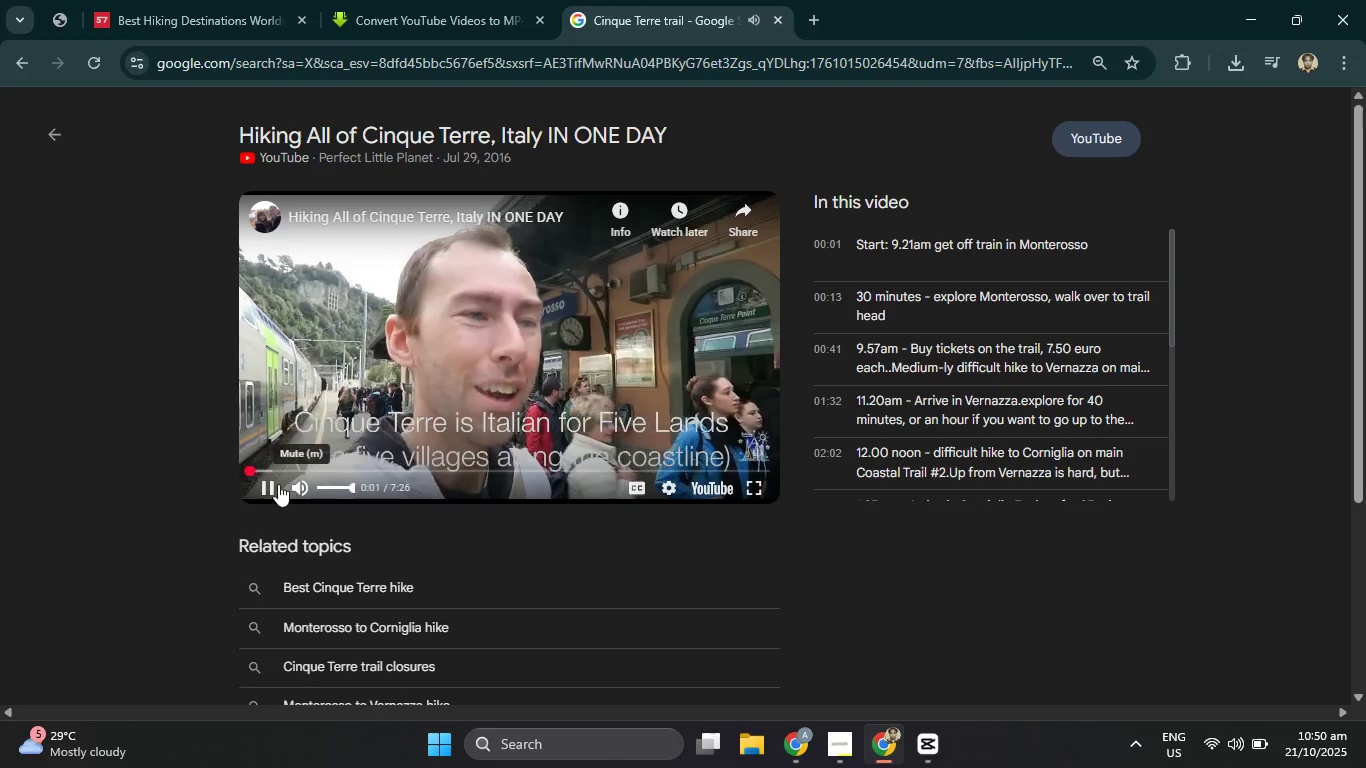 
left_click([267, 468])
 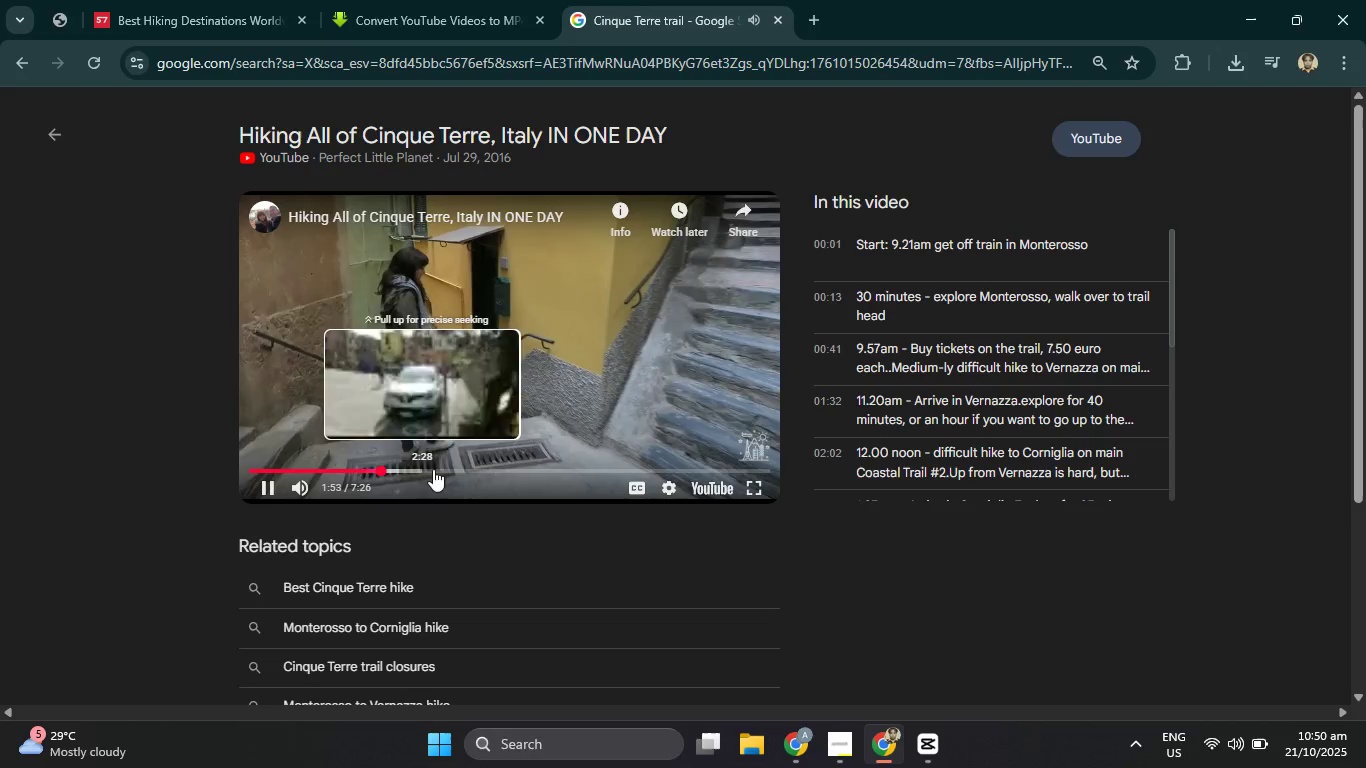 
wait(7.09)
 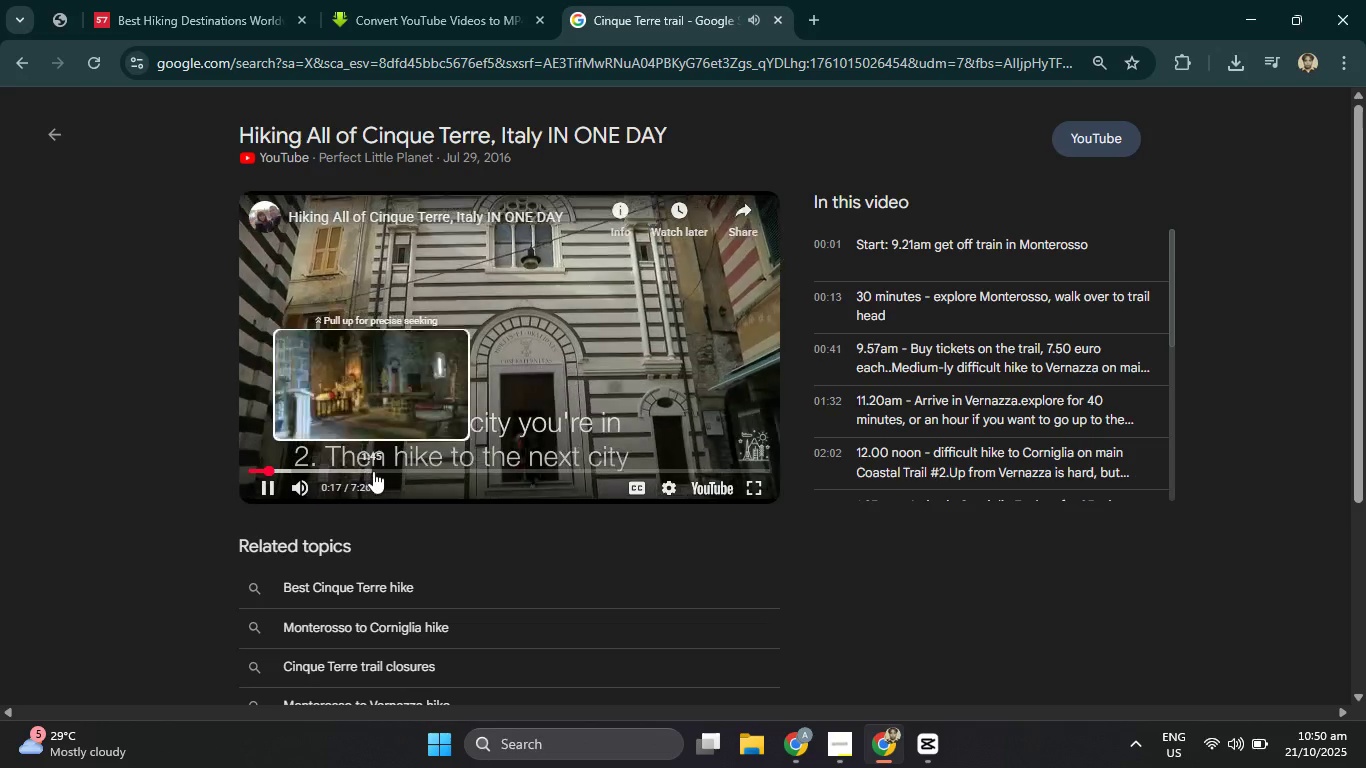 
left_click([508, 469])
 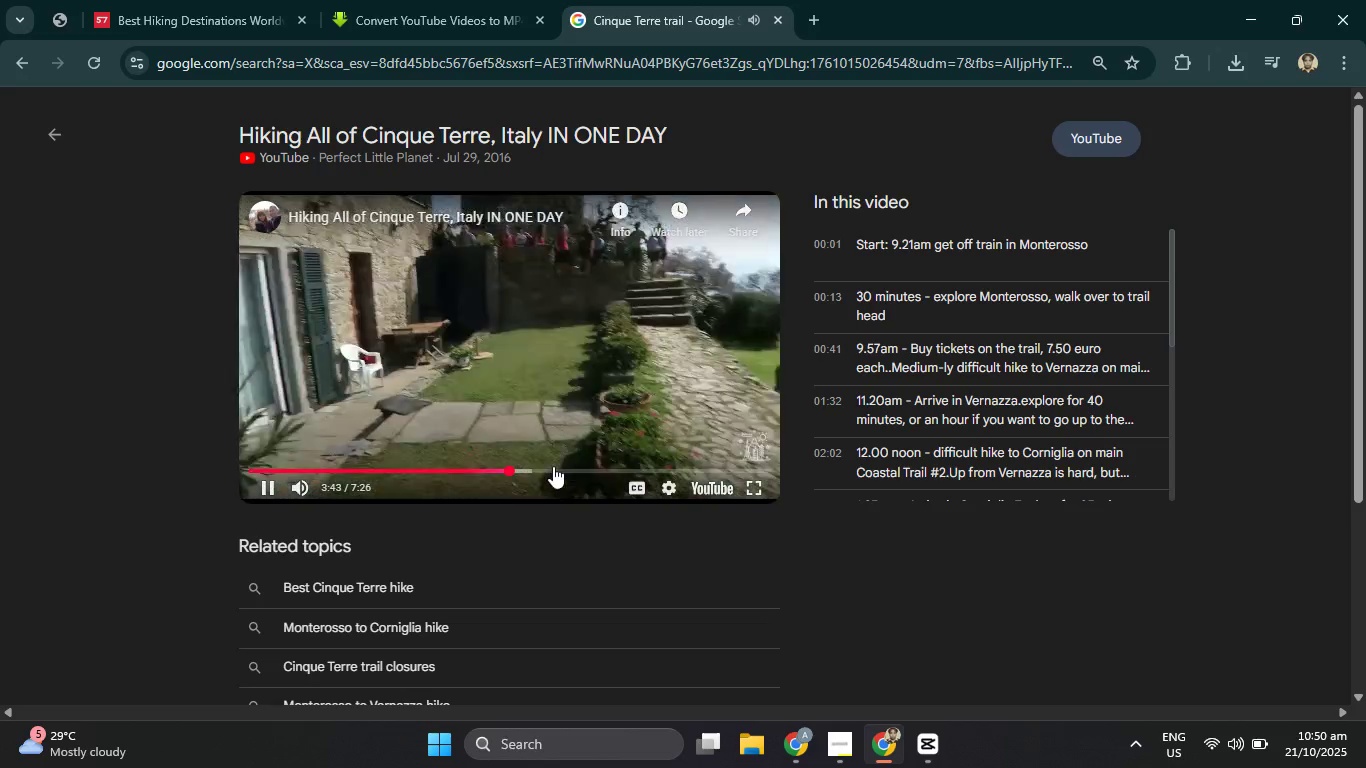 
left_click([530, 469])
 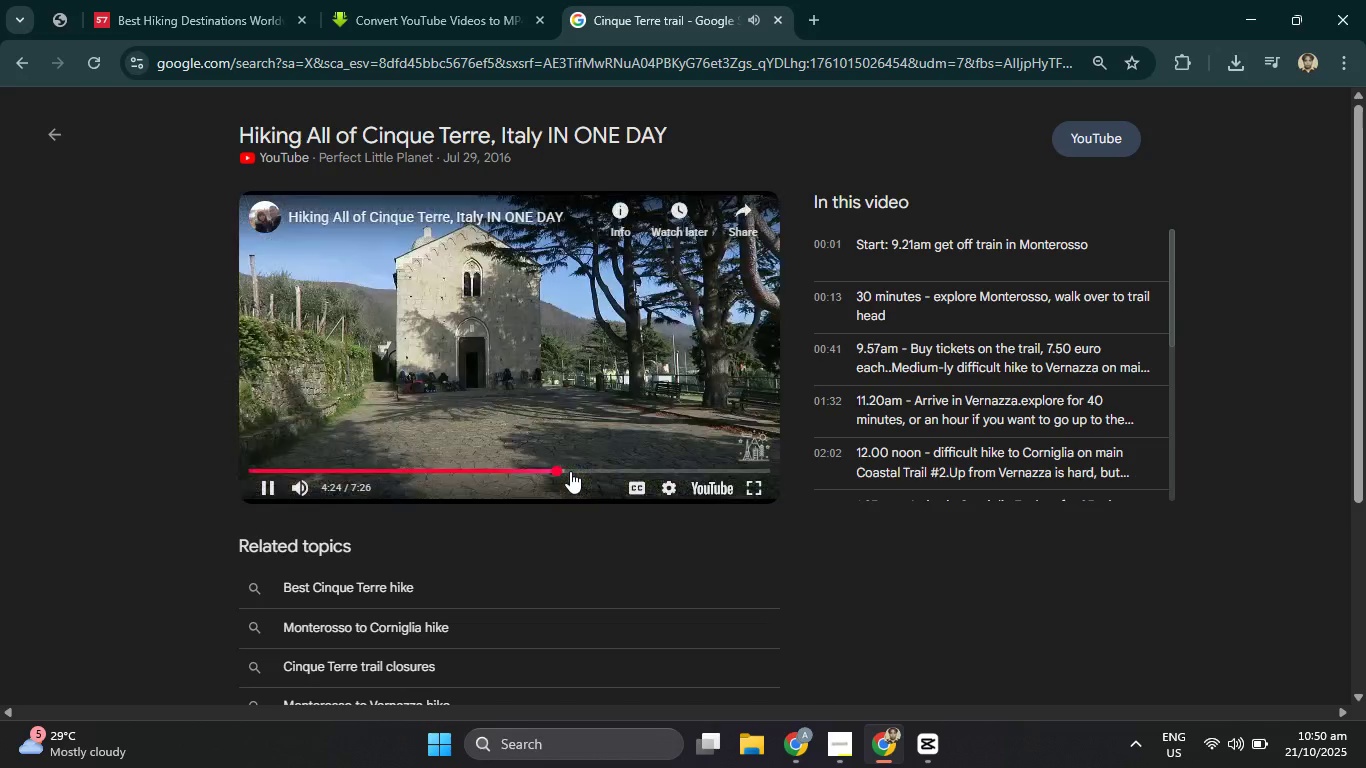 
left_click([588, 472])
 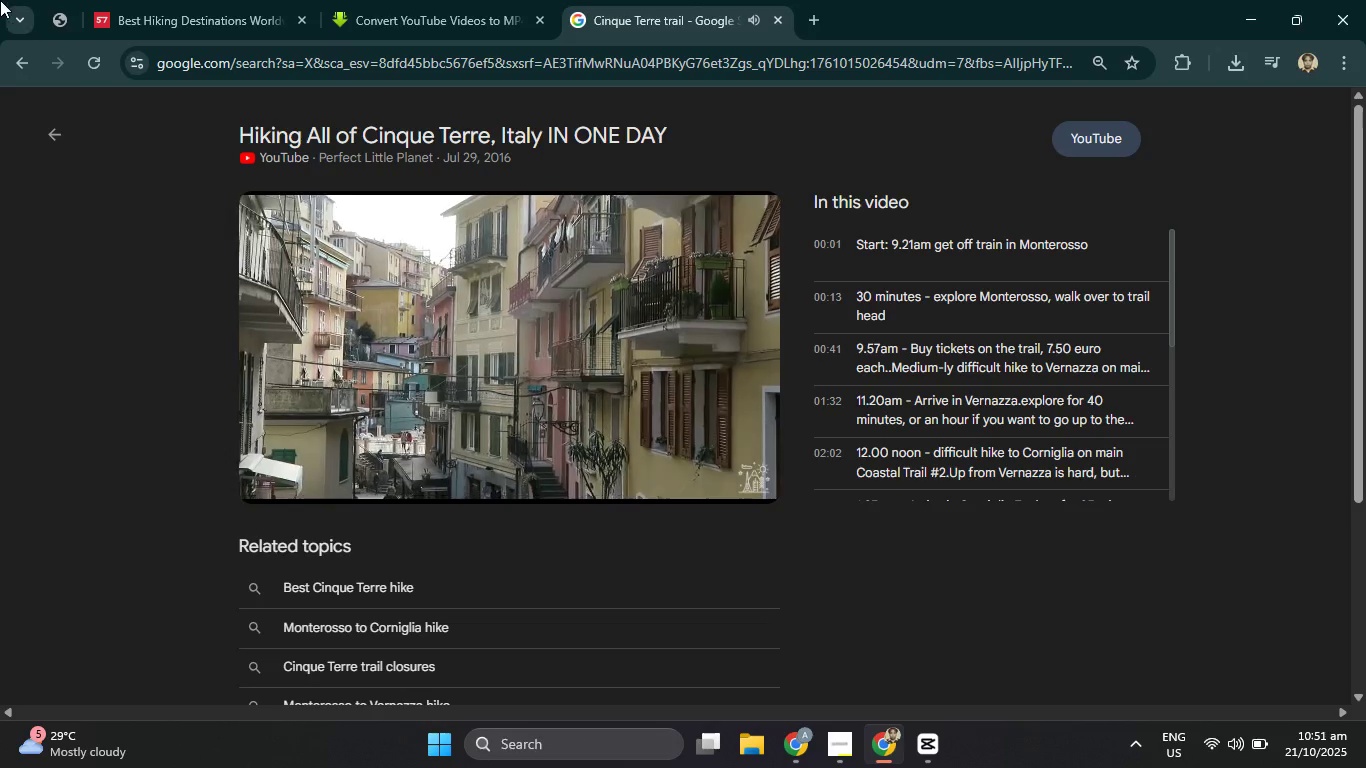 
left_click([52, 141])
 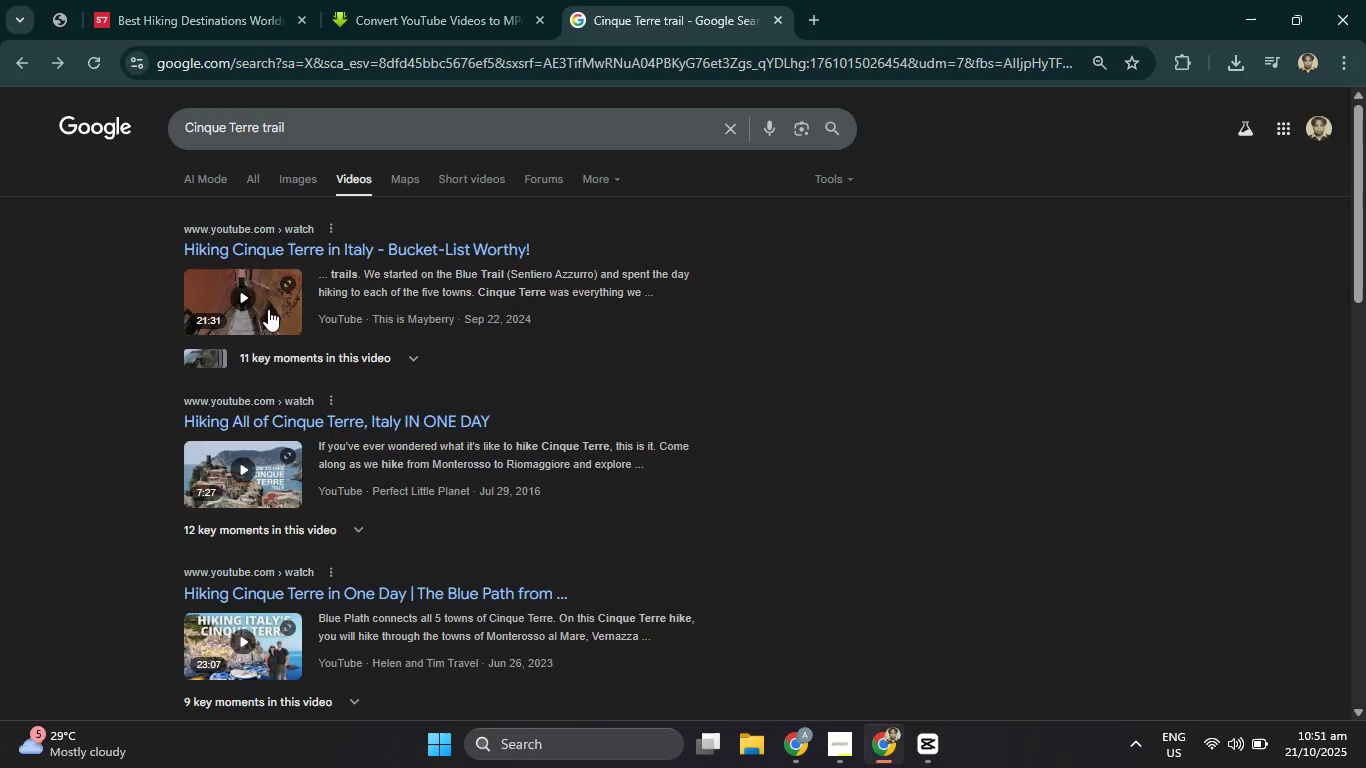 
wait(5.75)
 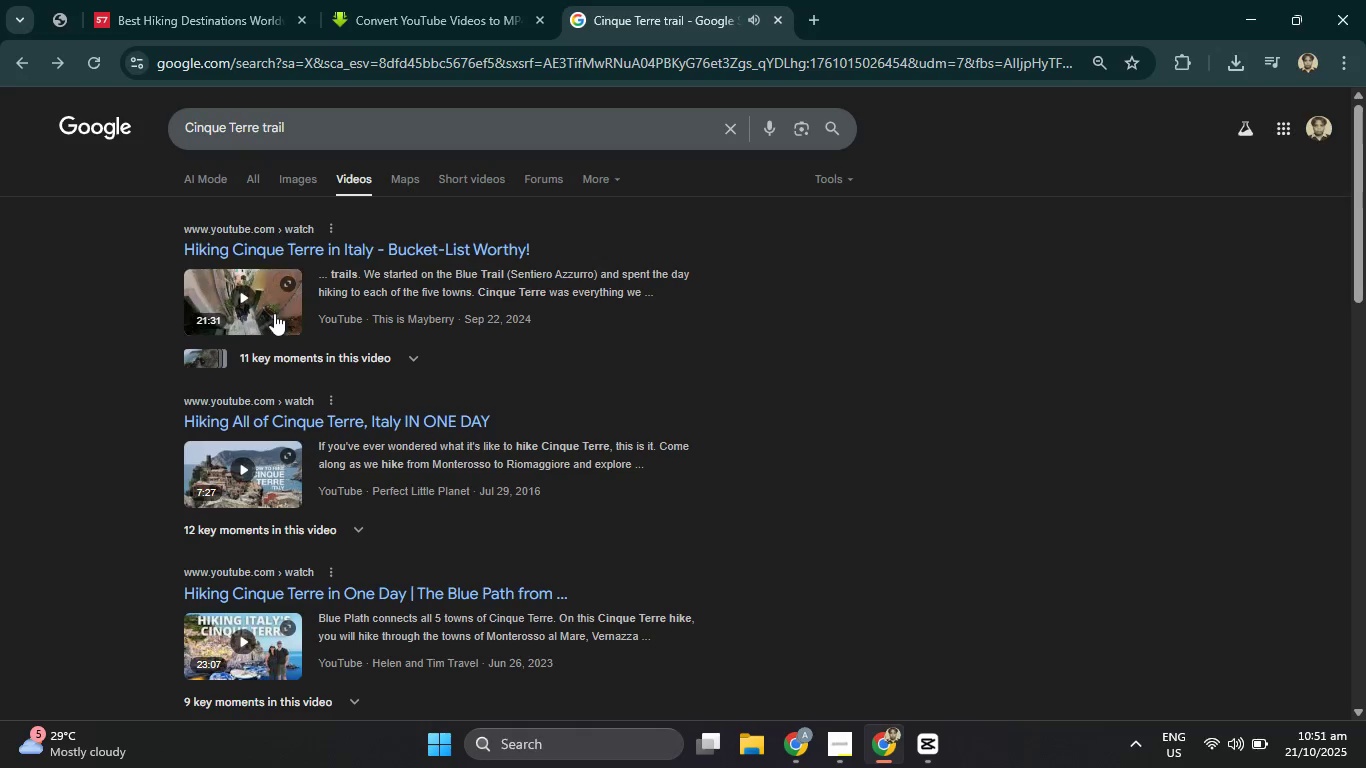 
left_click([814, 20])
 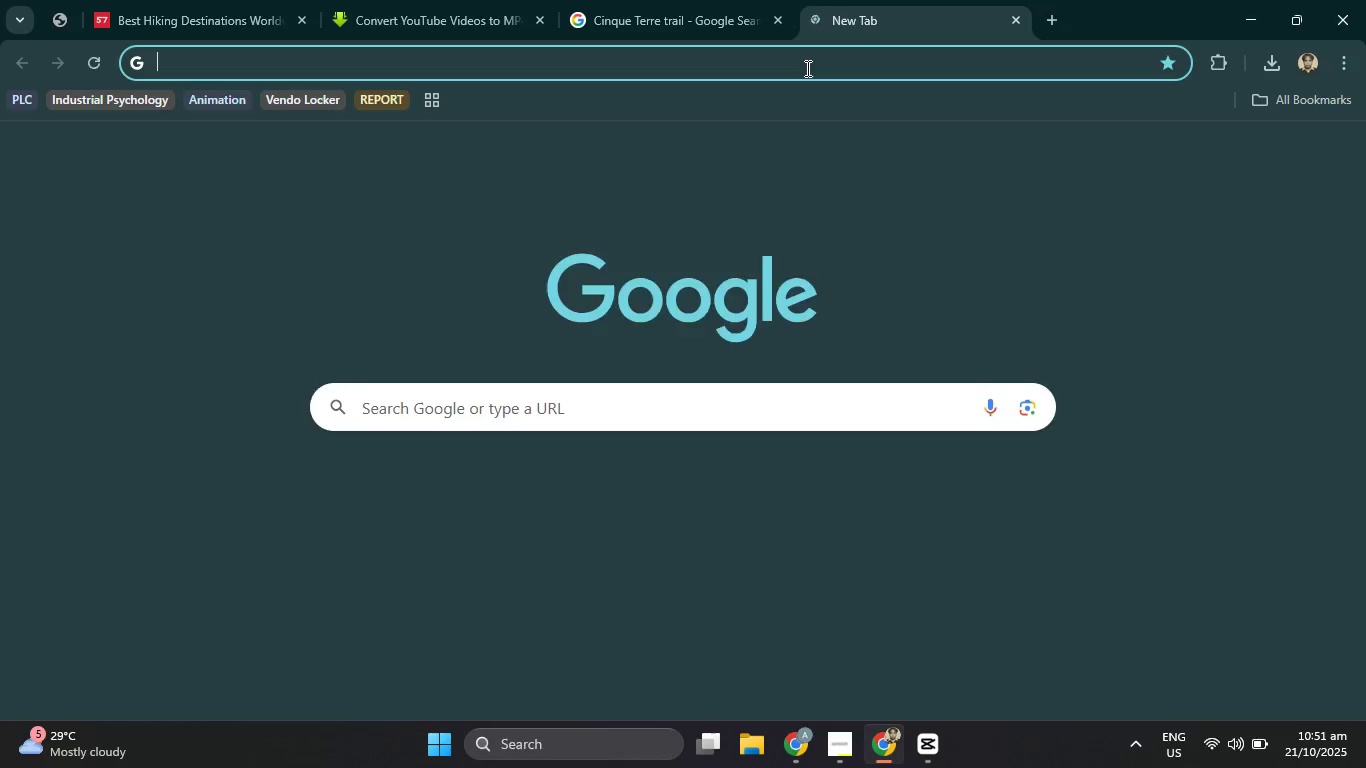 
left_click([806, 68])
 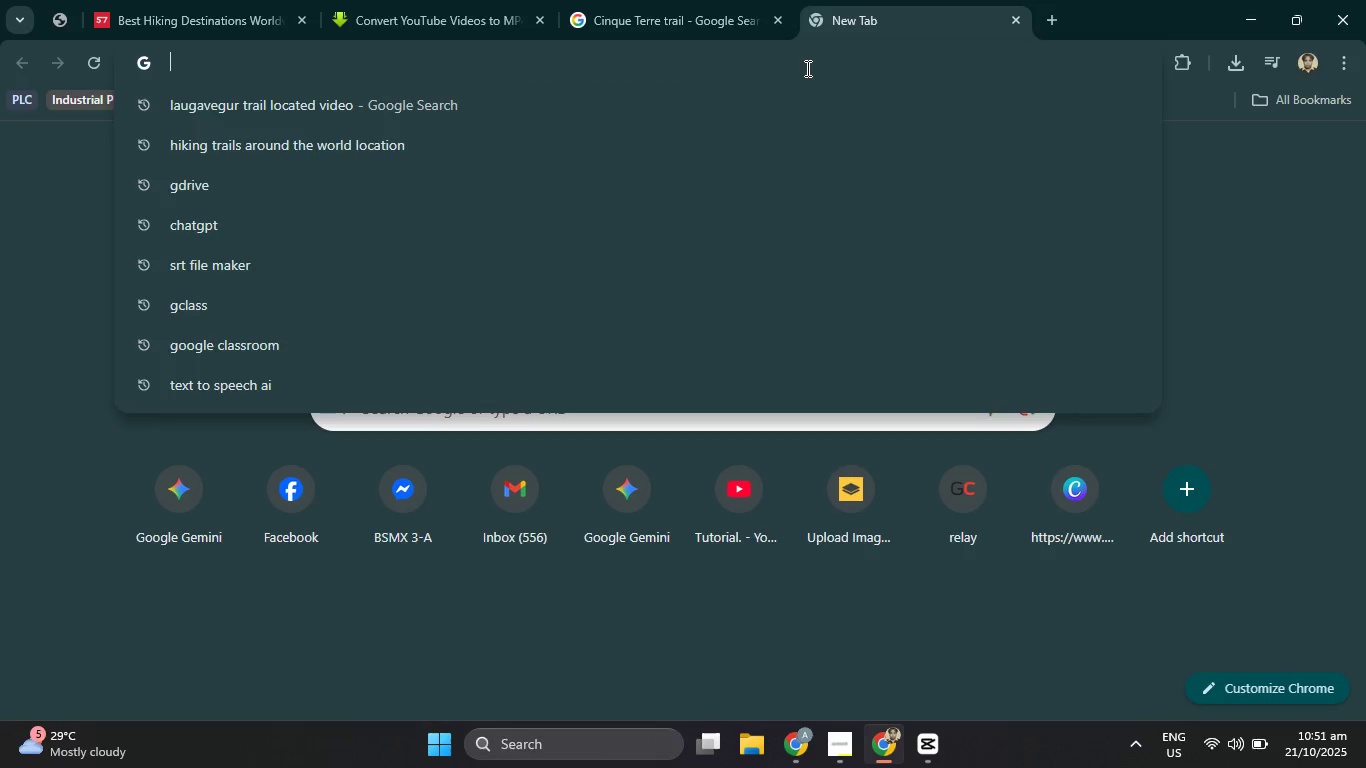 
key(Control+V)
 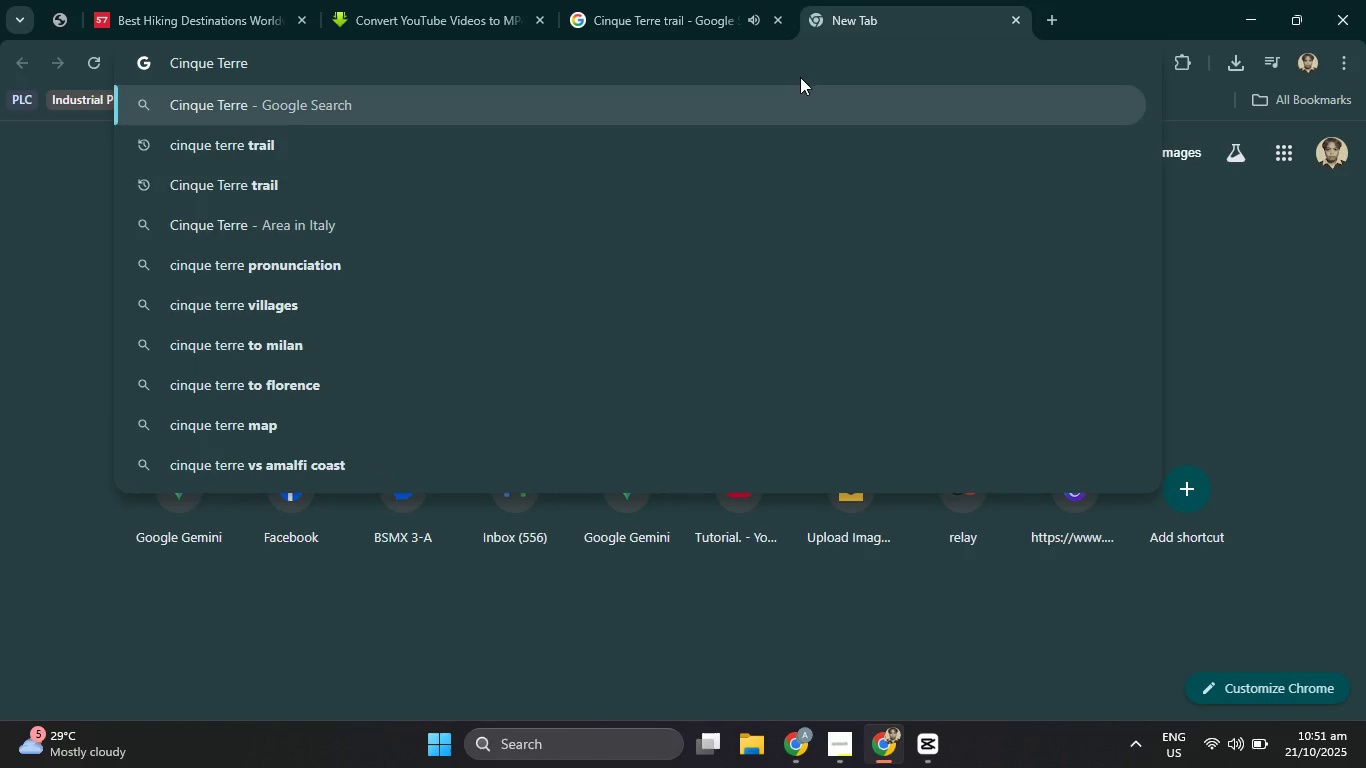 
key(Enter)
 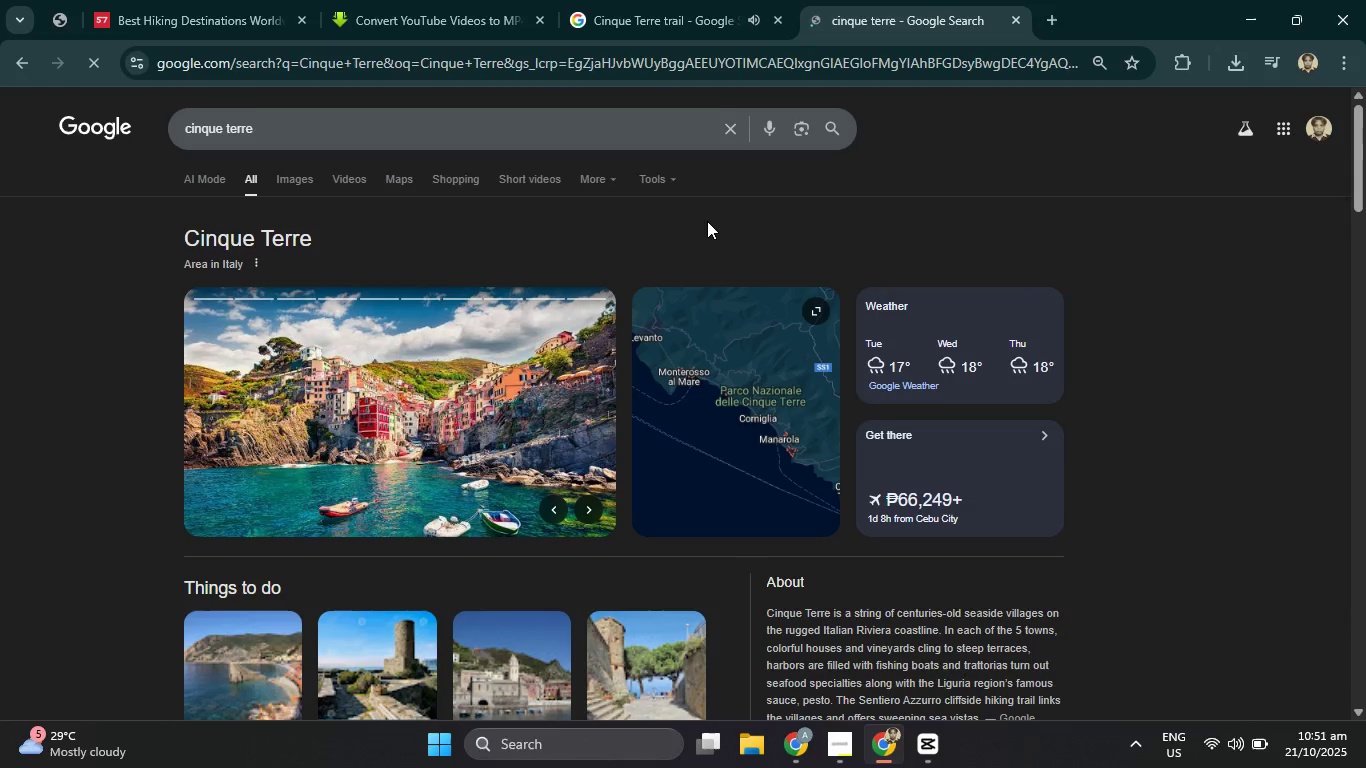 
scroll: coordinate [666, 256], scroll_direction: down, amount: 4.0
 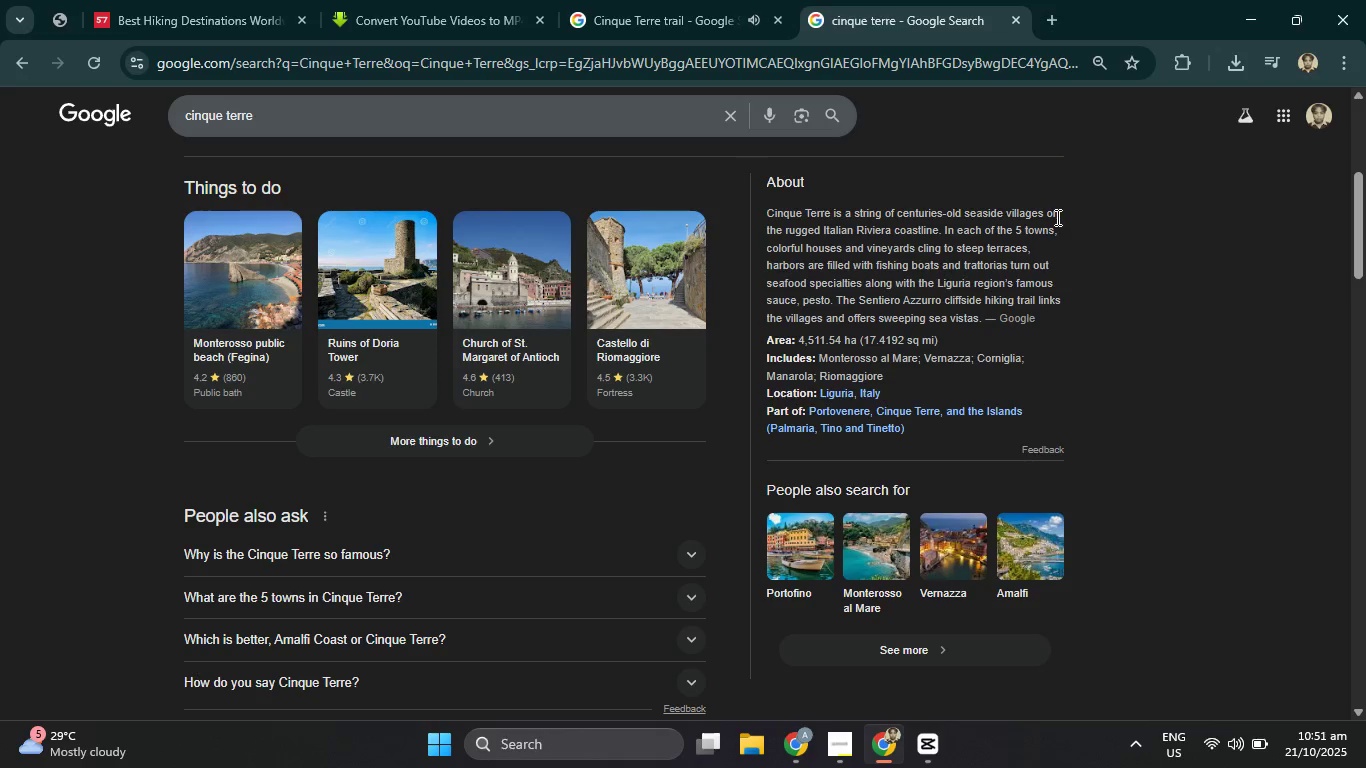 
wait(5.94)
 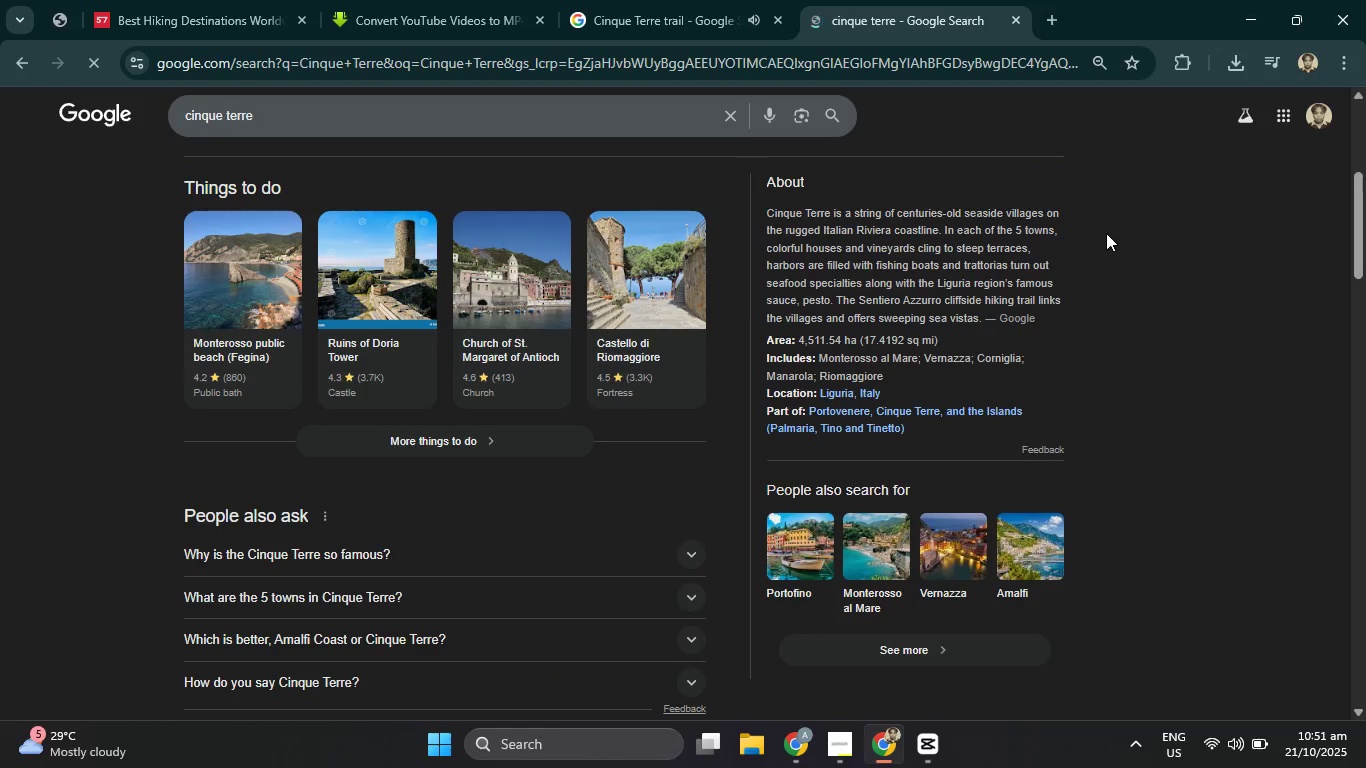 
left_click([687, 0])
 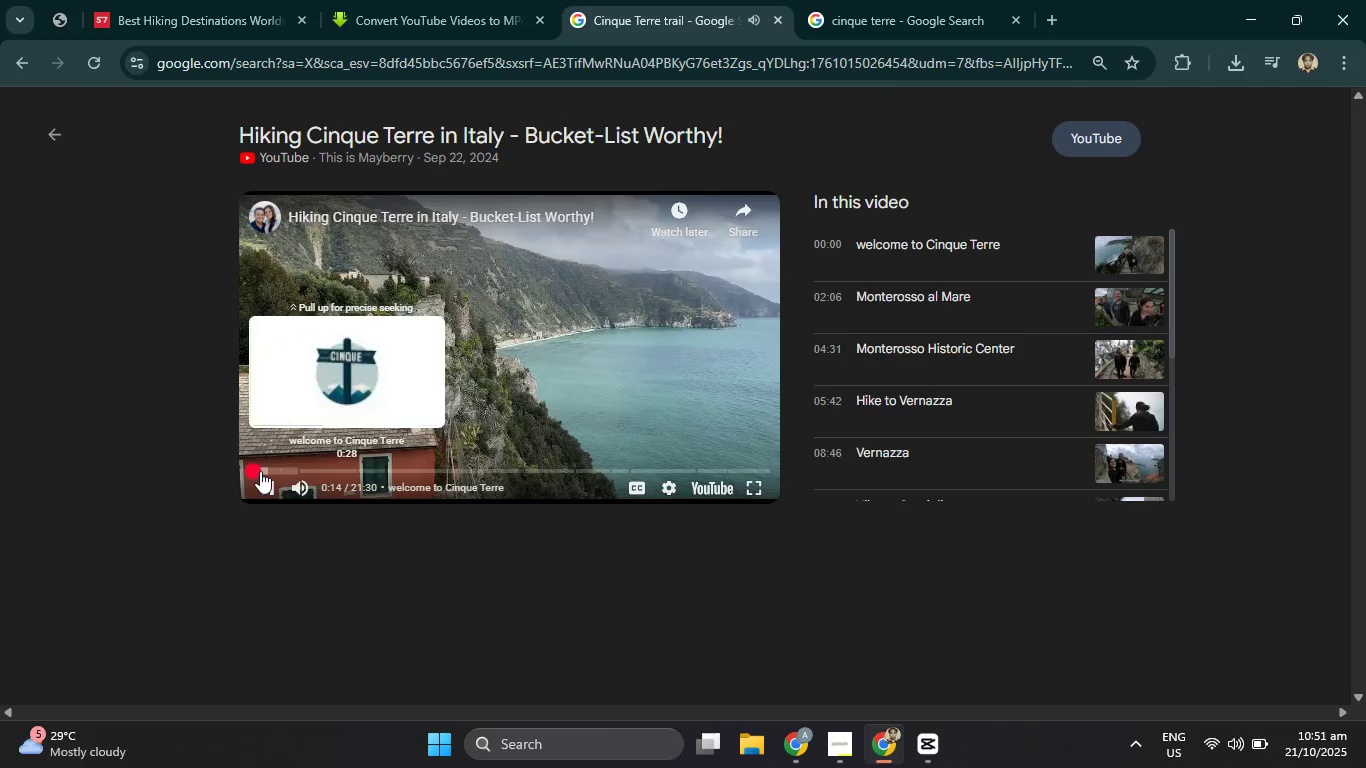 
wait(6.36)
 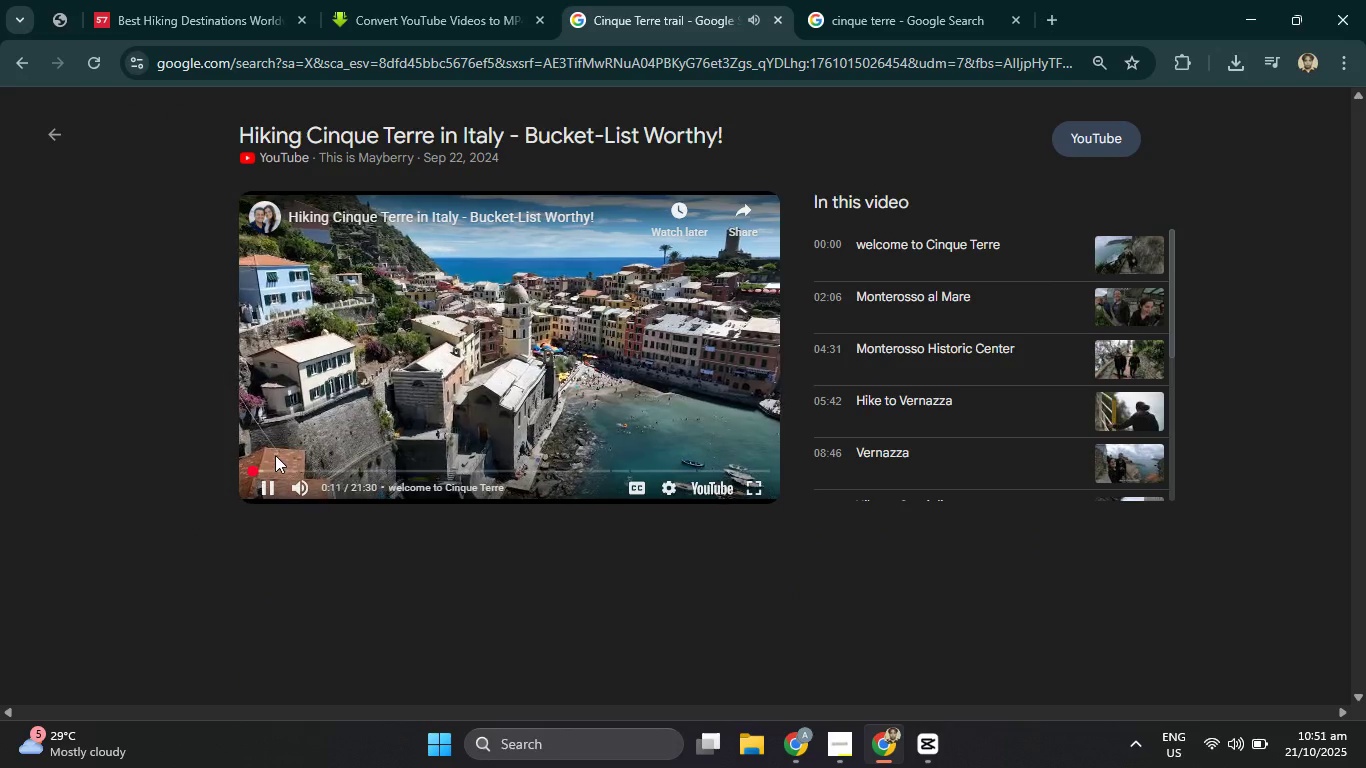 
left_click([265, 471])
 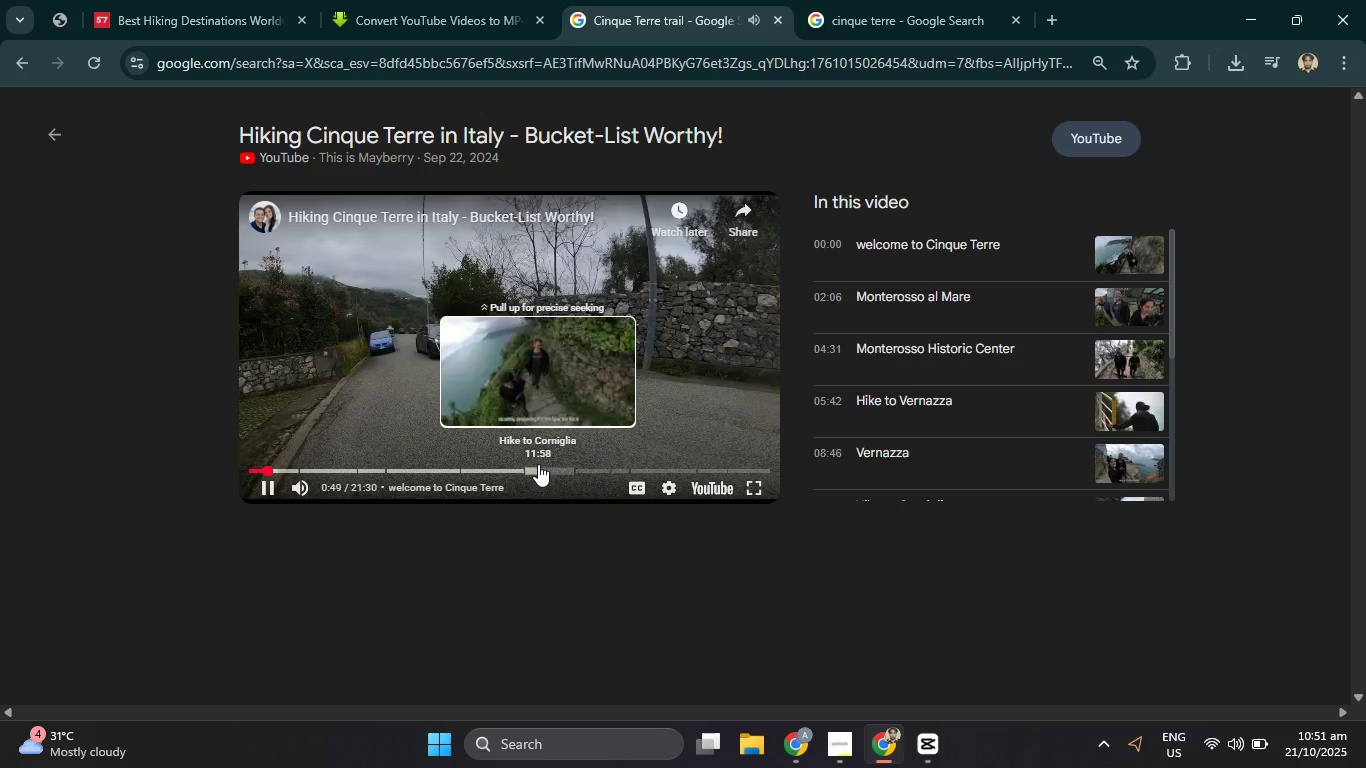 
wait(13.81)
 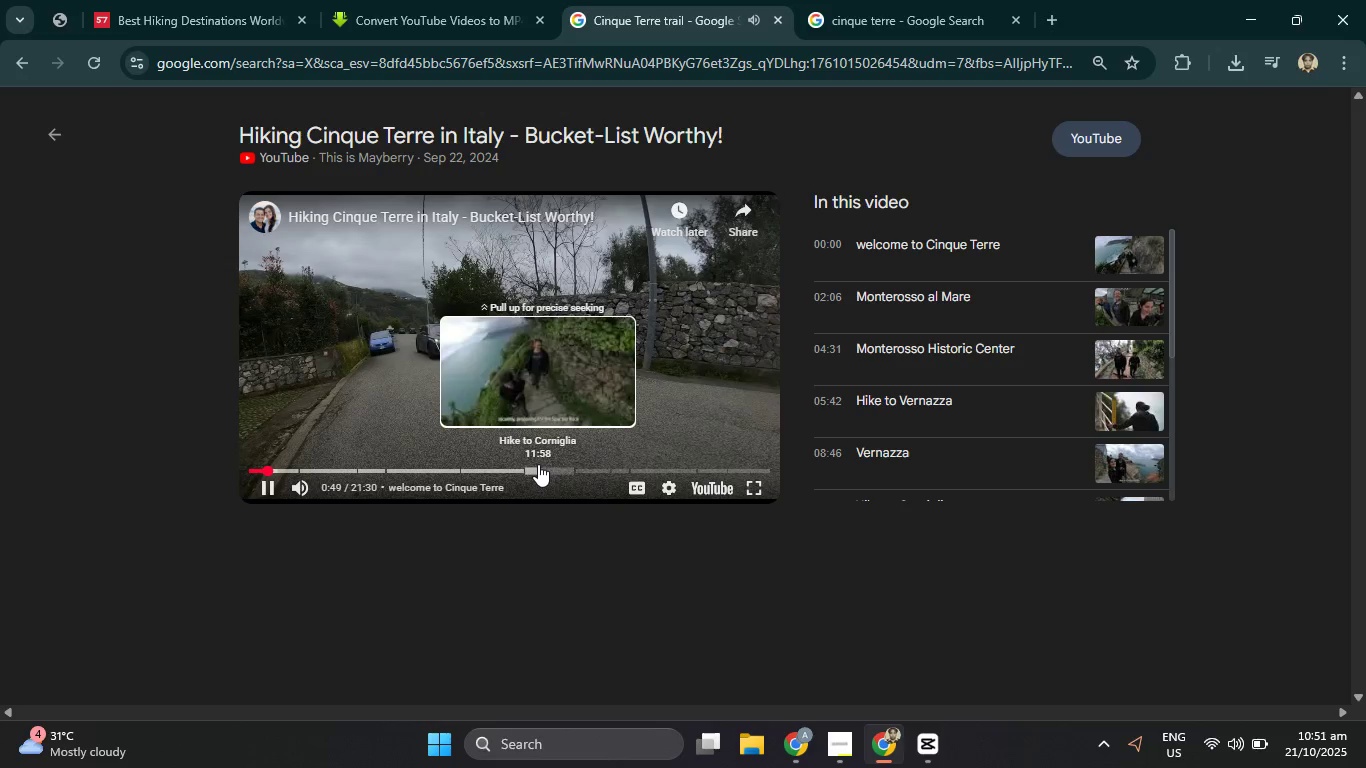 
left_click([502, 70])
 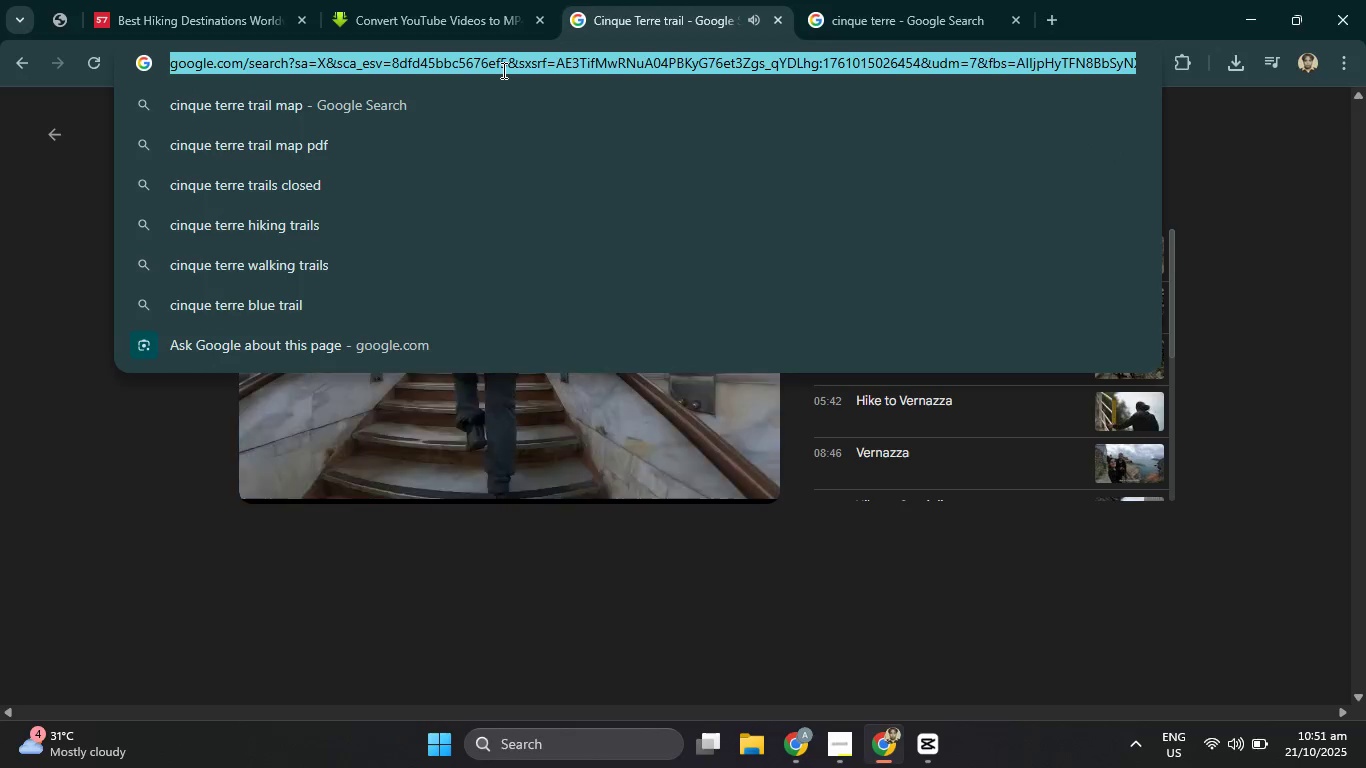 
type(pexels)
 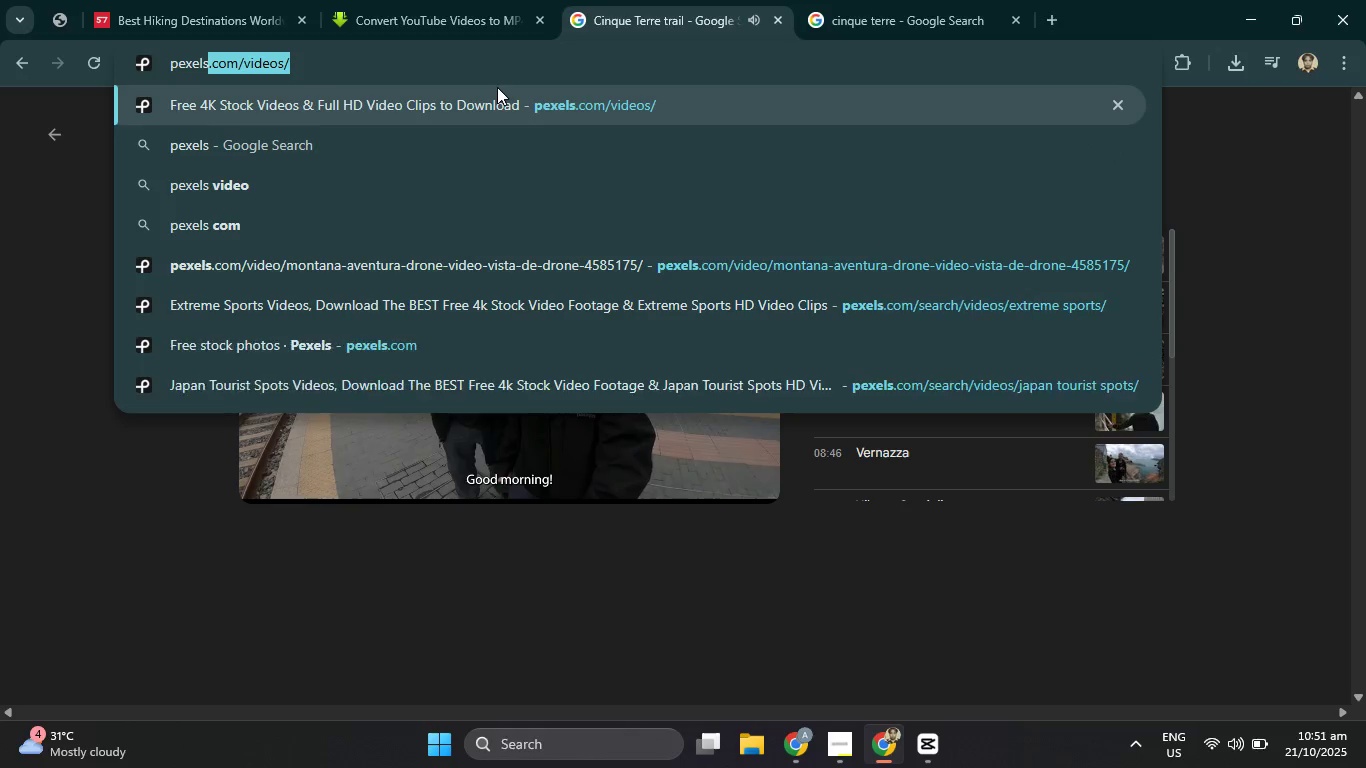 
key(Enter)
 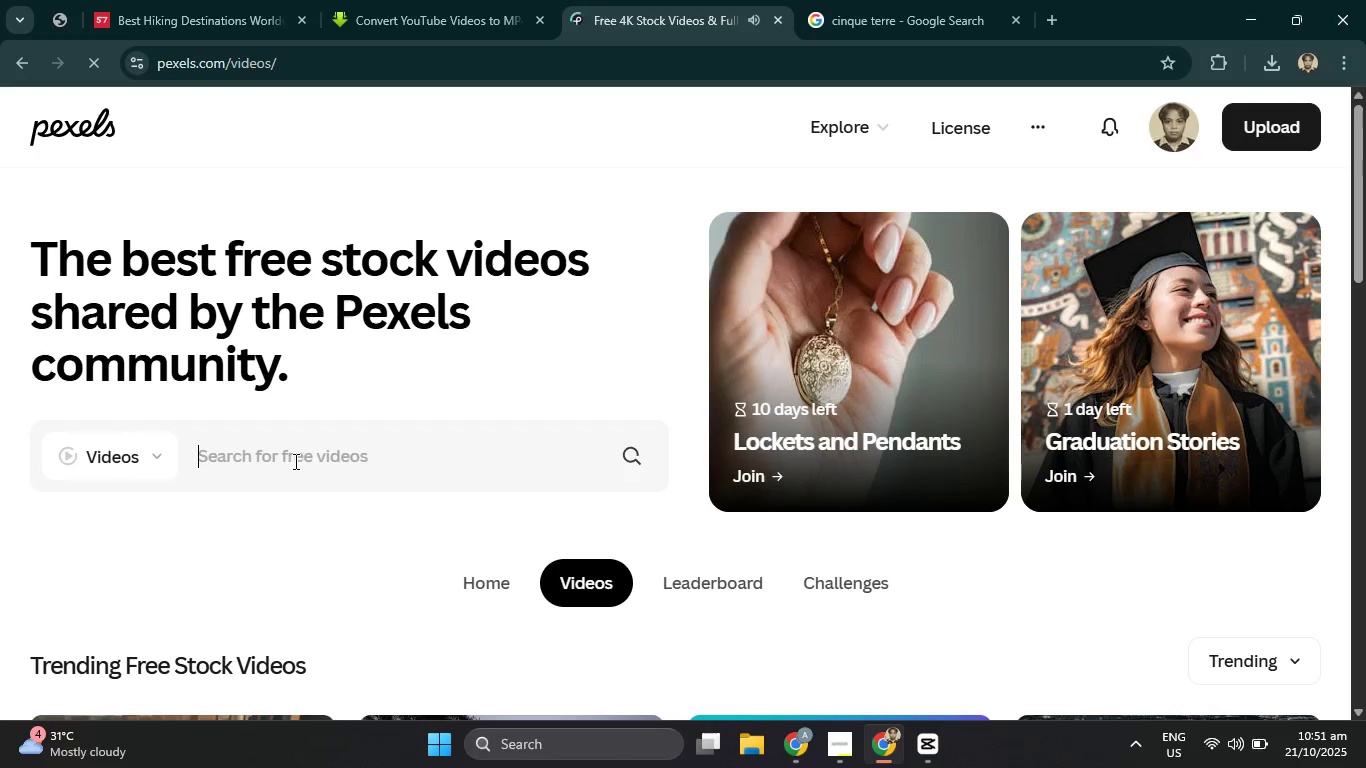 
hold_key(key=ControlLeft, duration=0.4)
 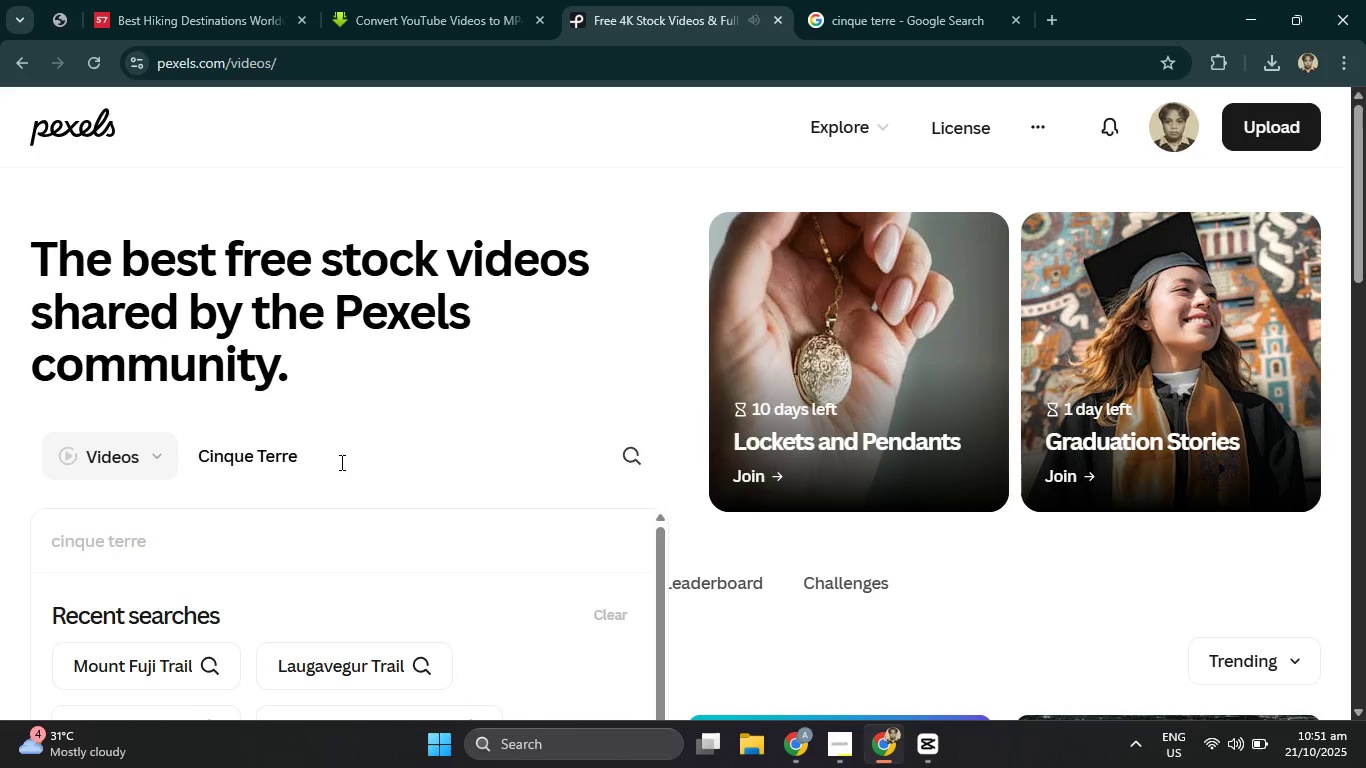 
key(V)
 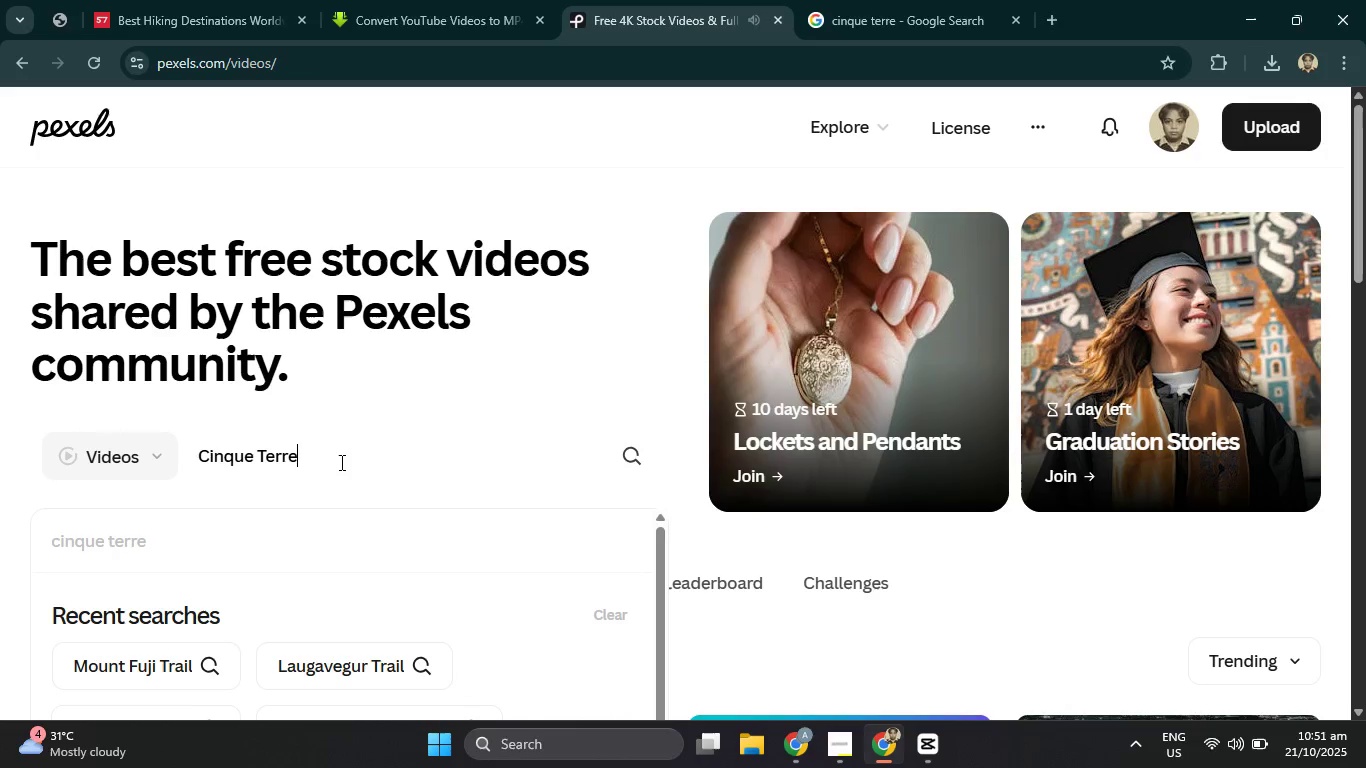 
key(Control+Enter)
 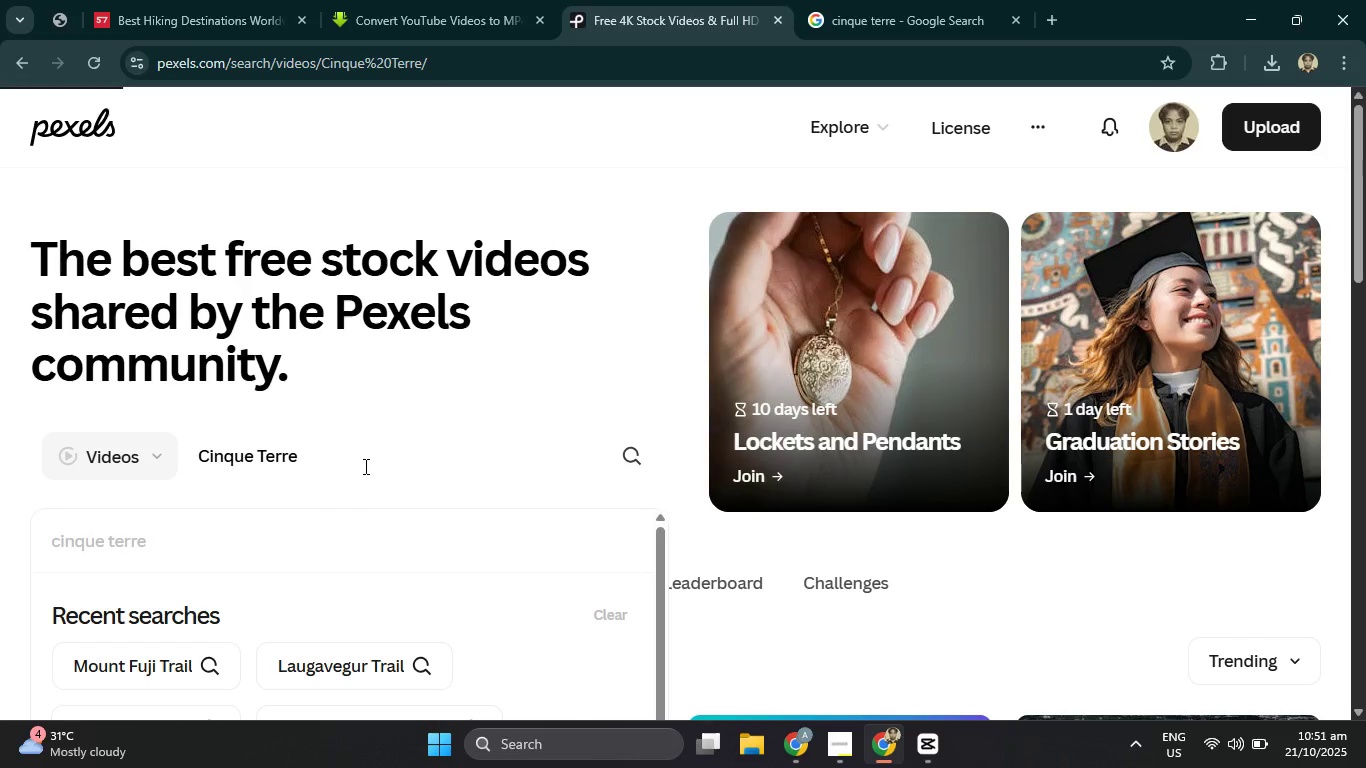 
left_click([367, 466])
 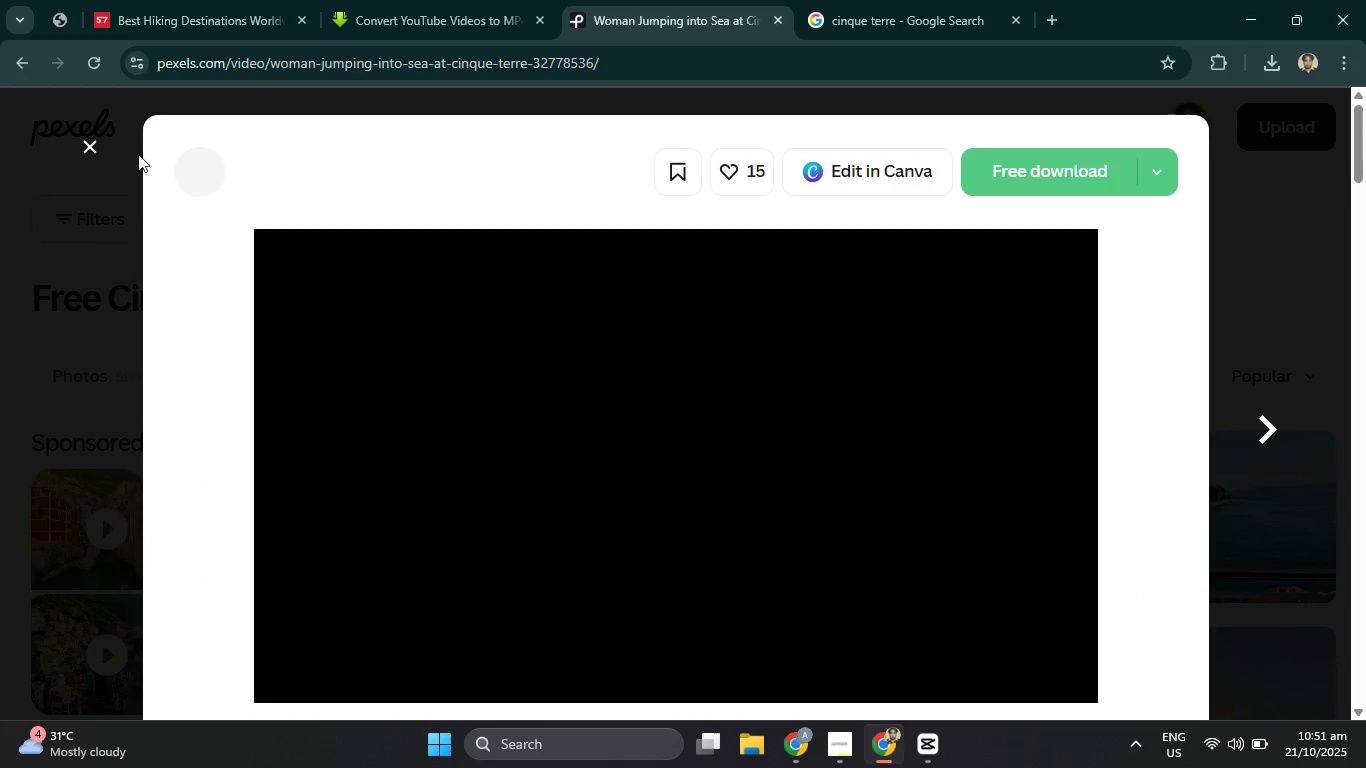 
left_click([89, 139])
 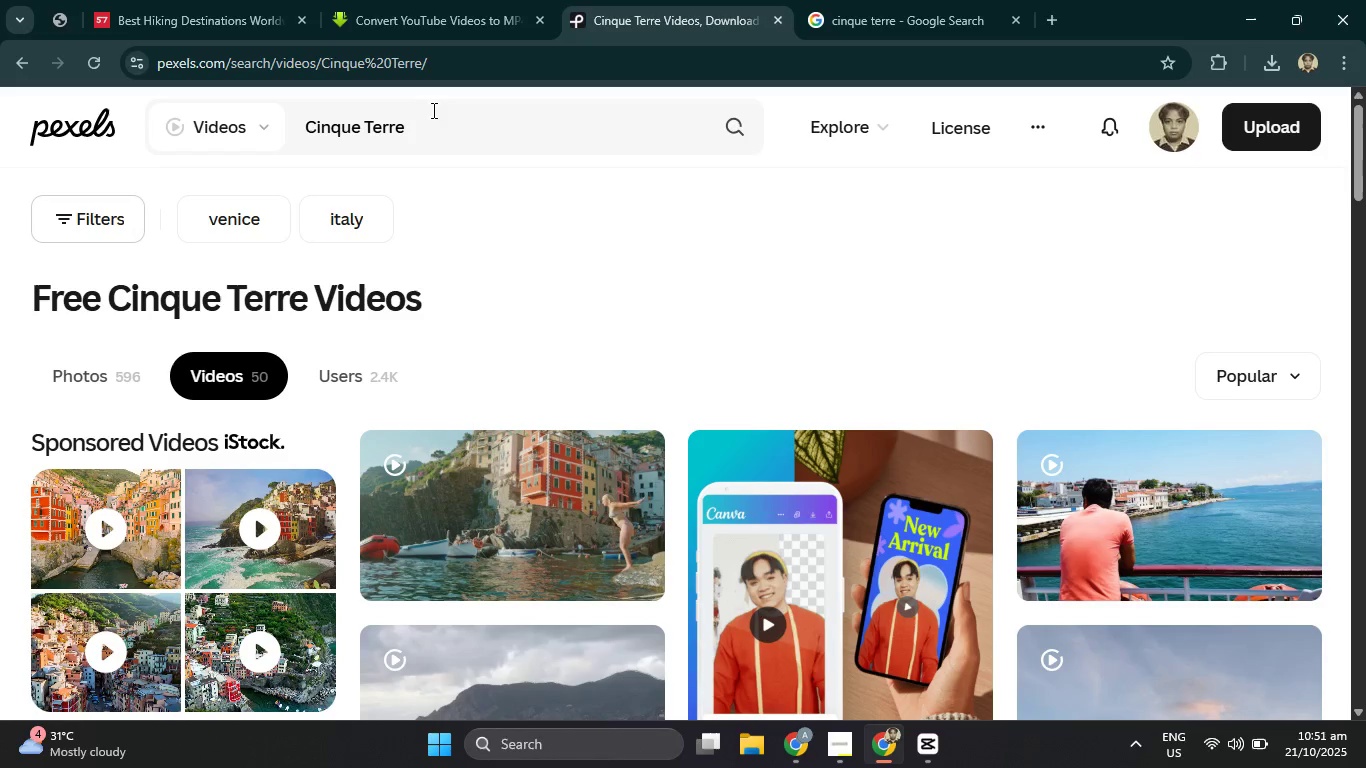 
type( trail)
 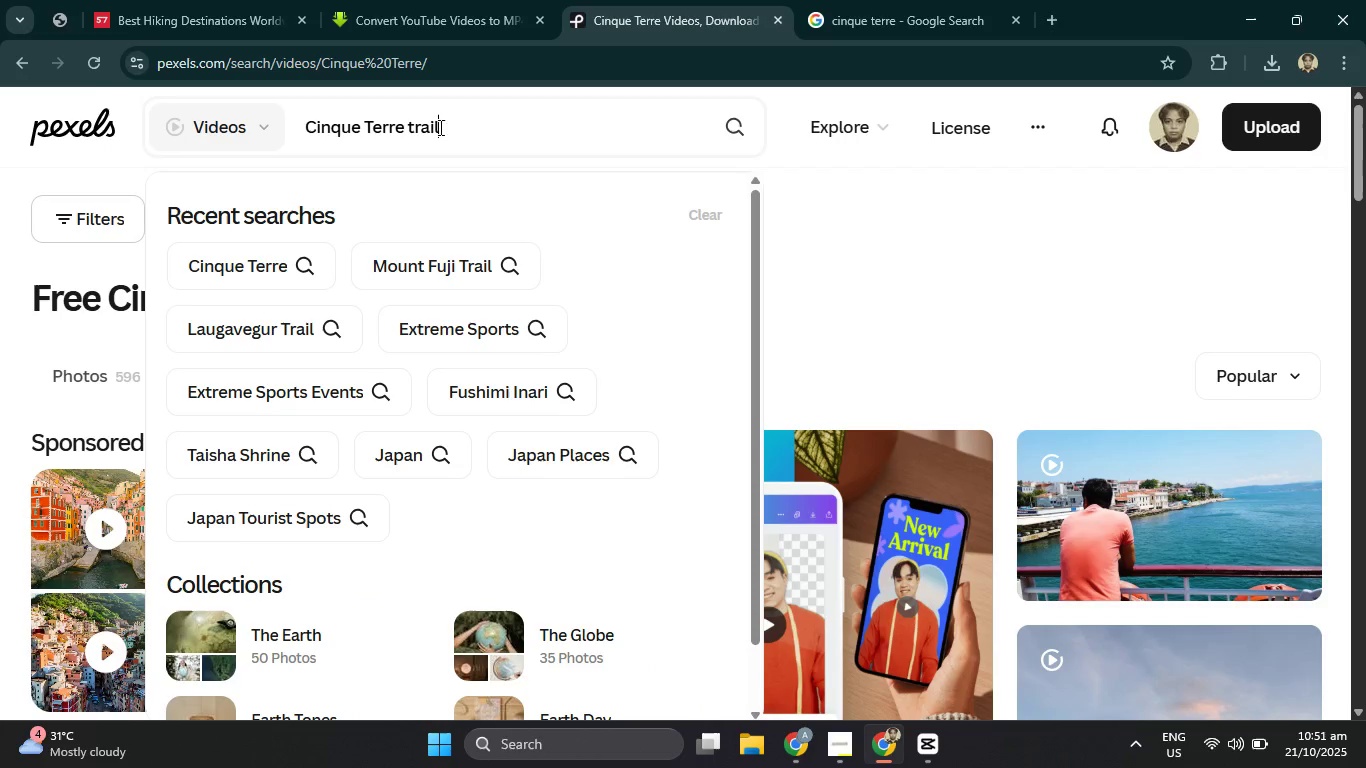 
key(Enter)
 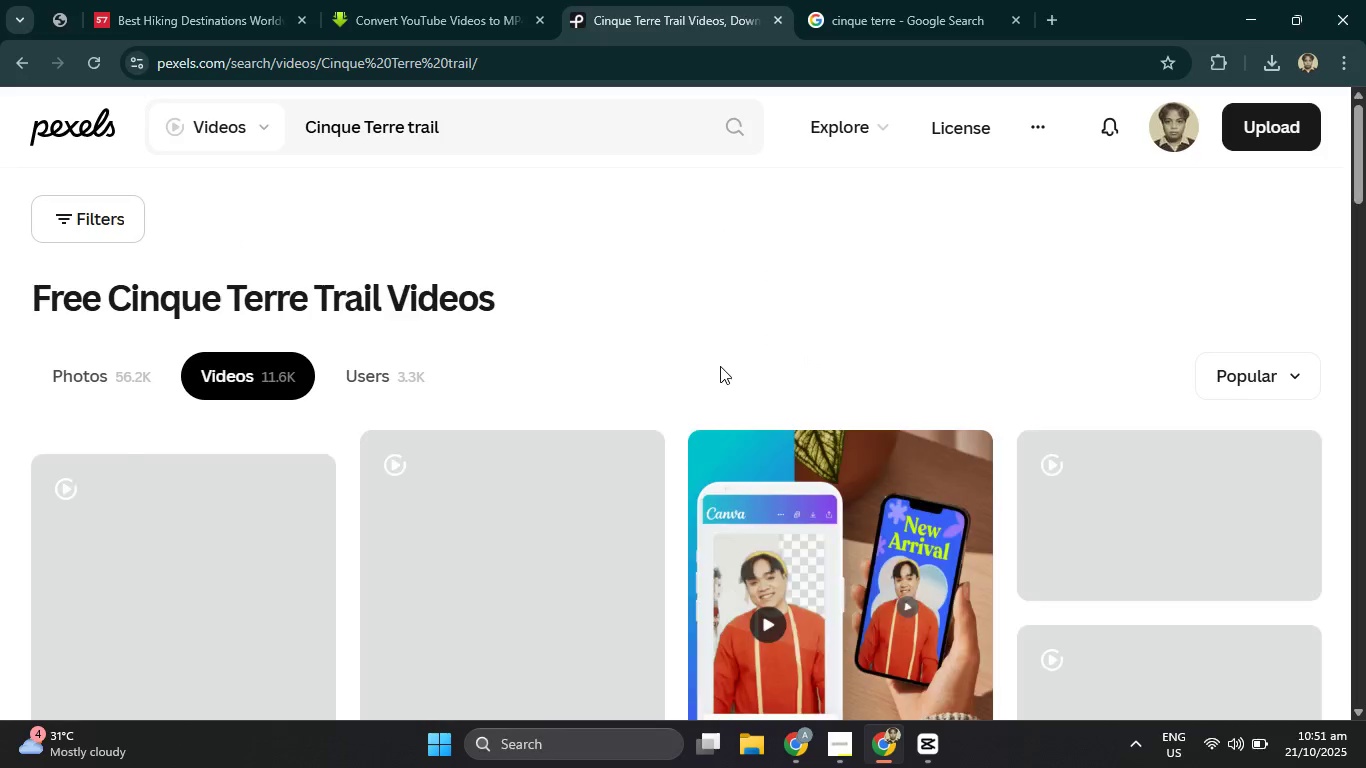 
scroll: coordinate [723, 370], scroll_direction: down, amount: 4.0
 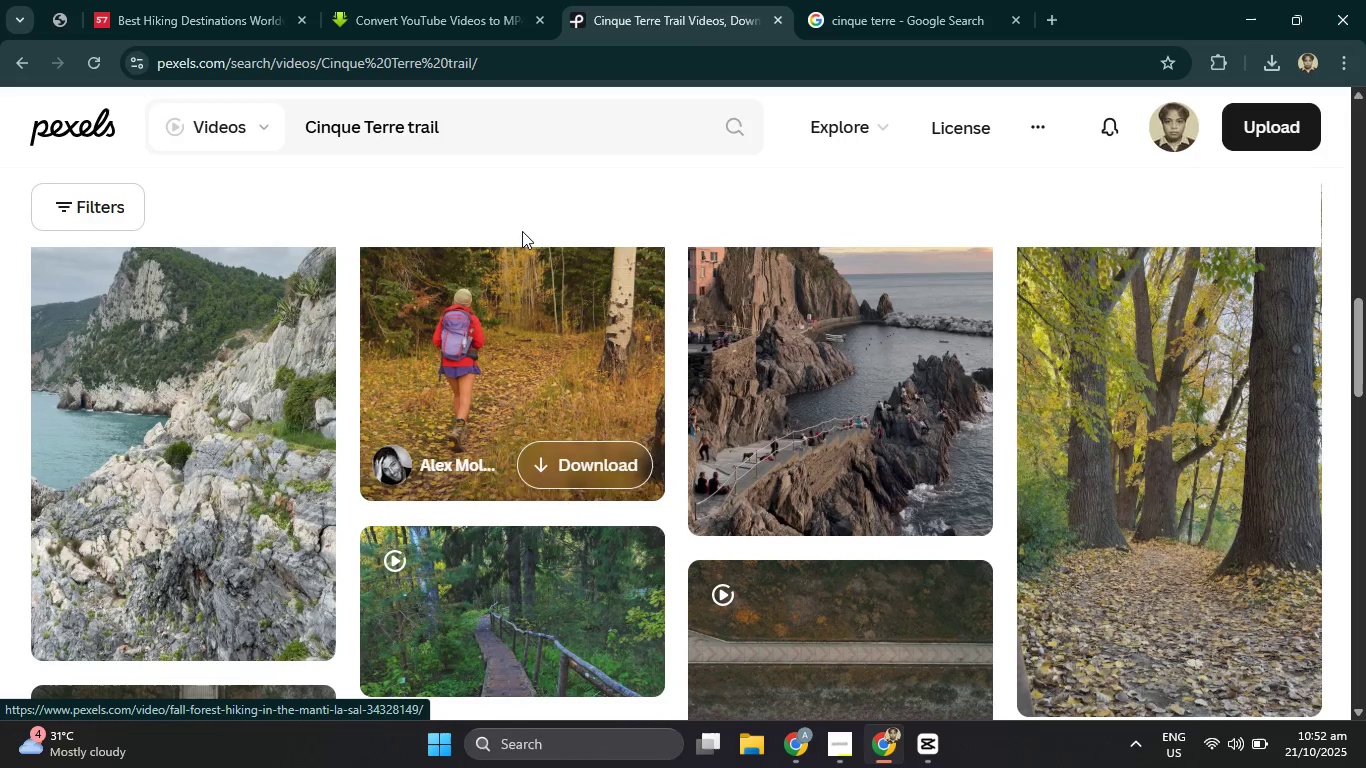 
left_click([480, 138])
 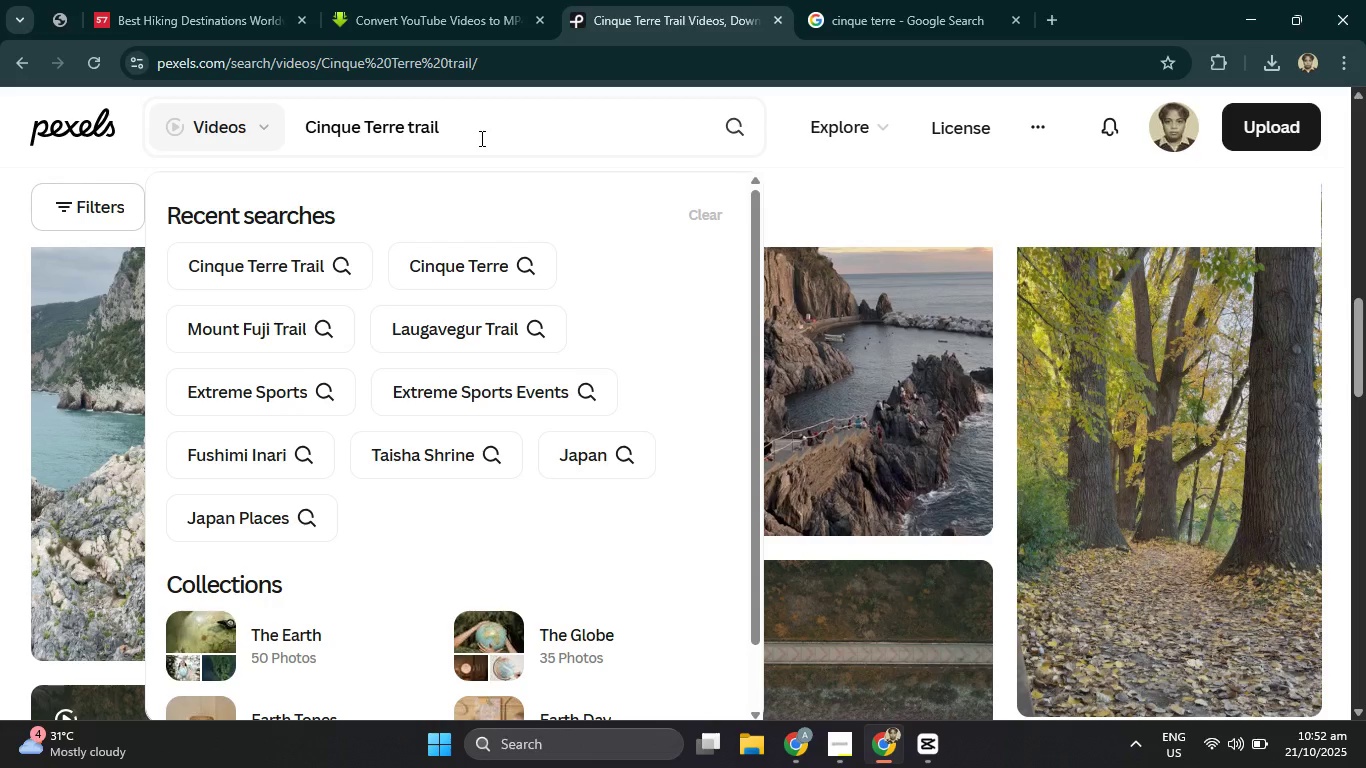 
key(Backspace)
 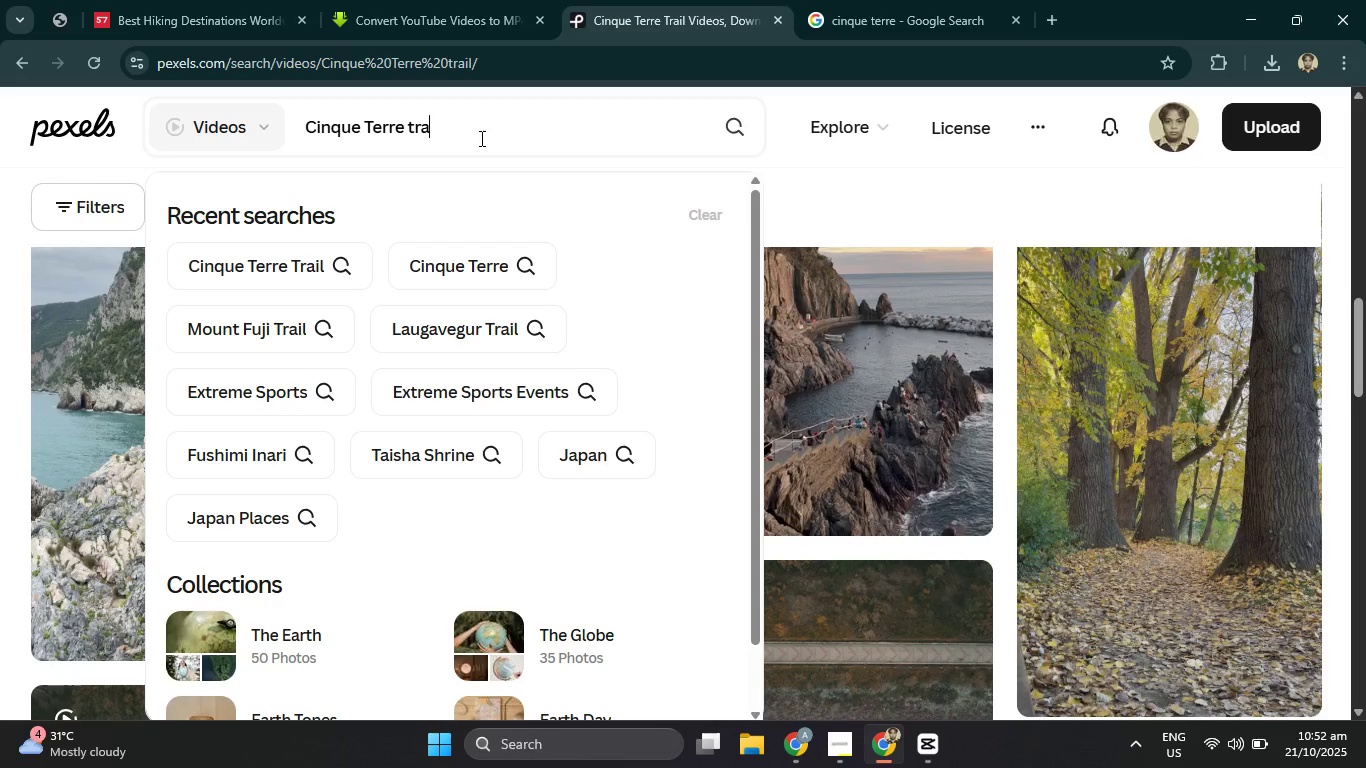 
key(Backspace)
 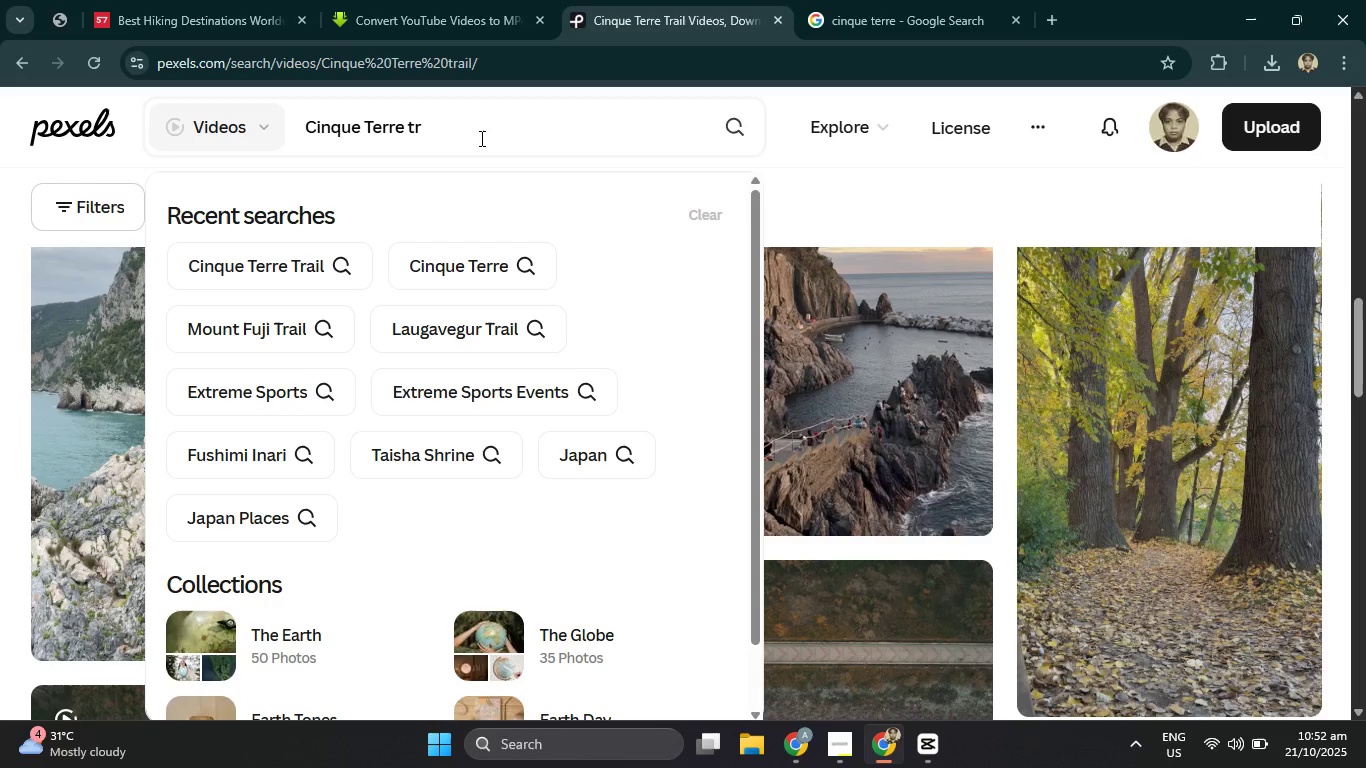 
key(Backspace)
 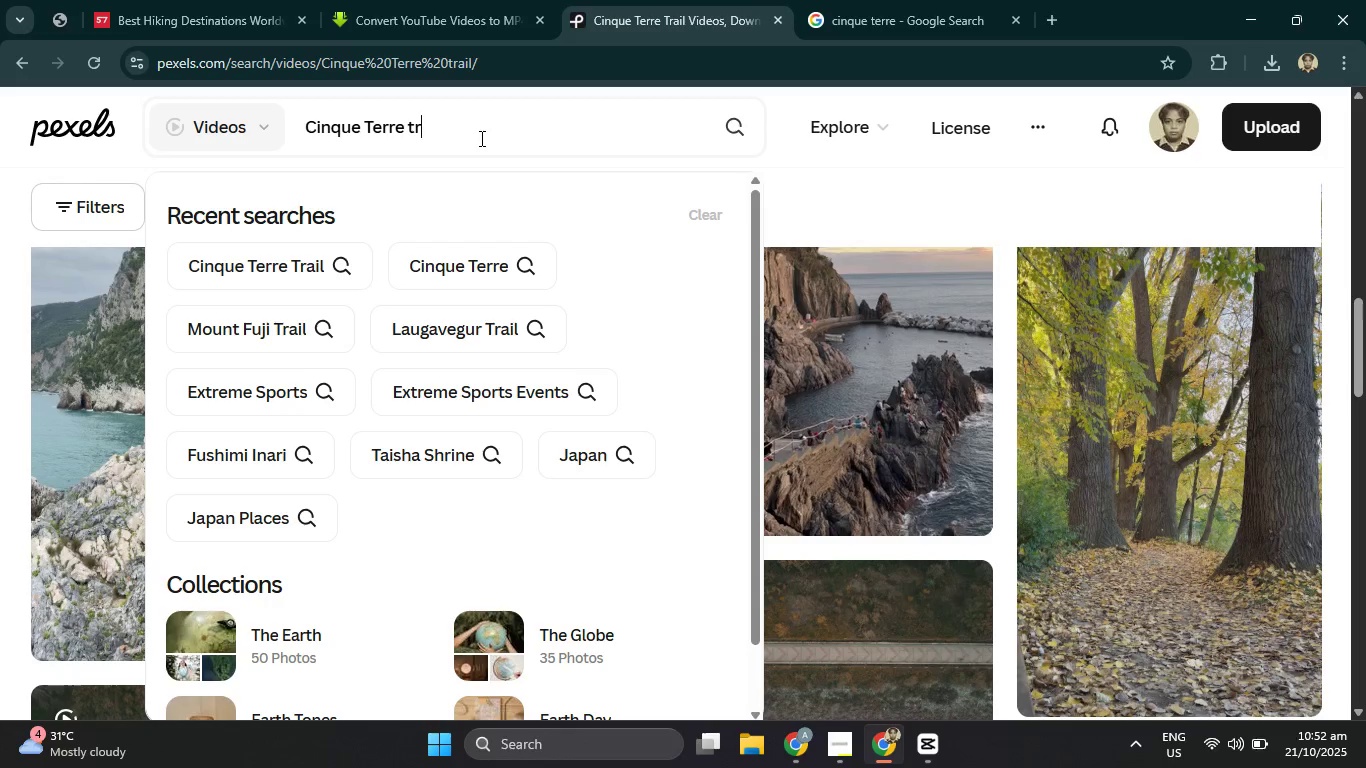 
key(Backspace)
 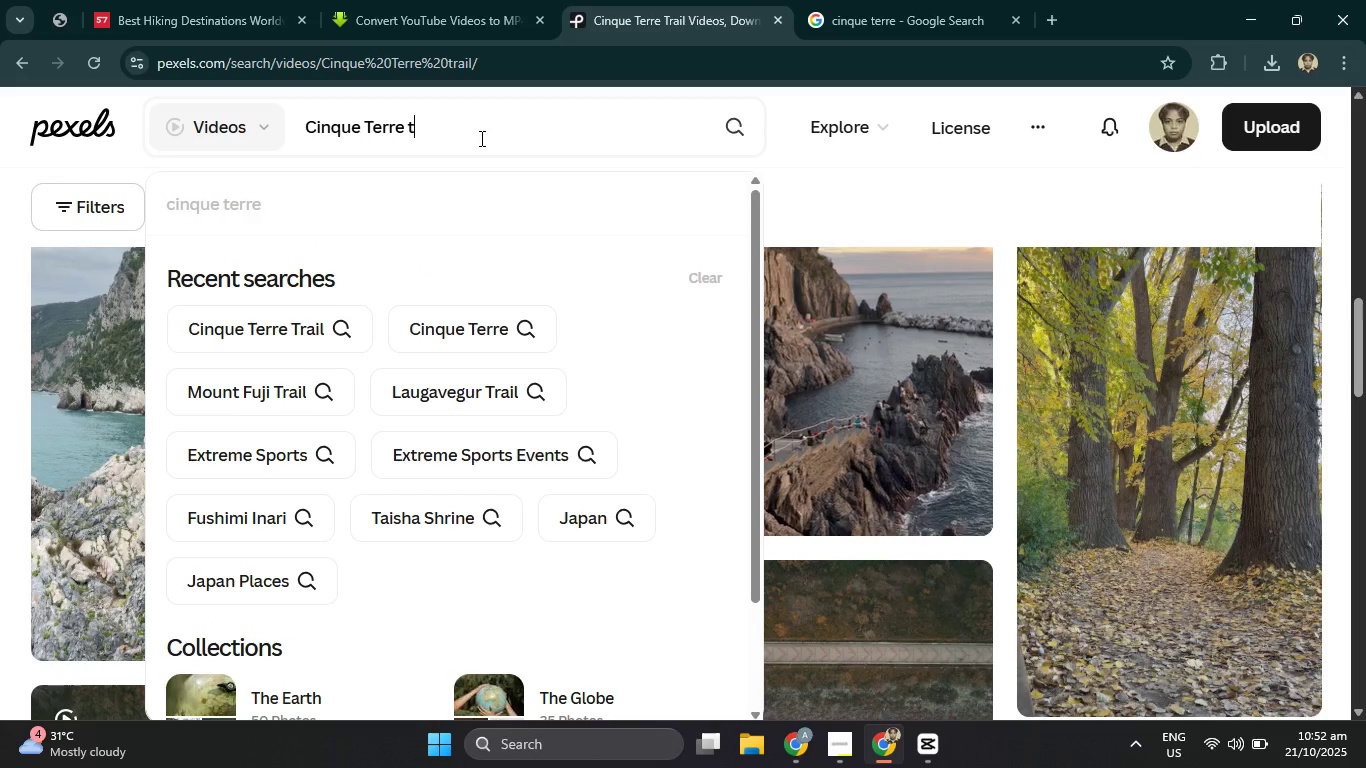 
key(Backspace)
 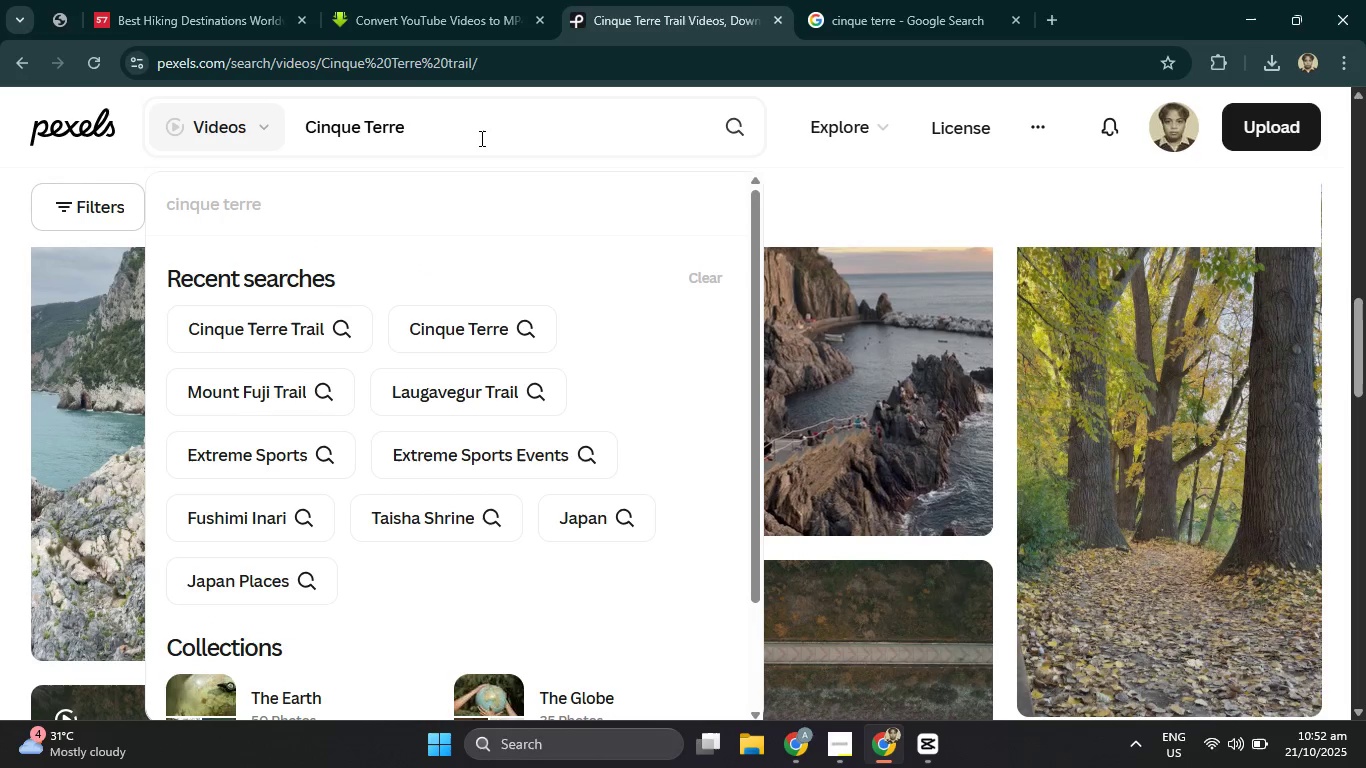 
key(Enter)
 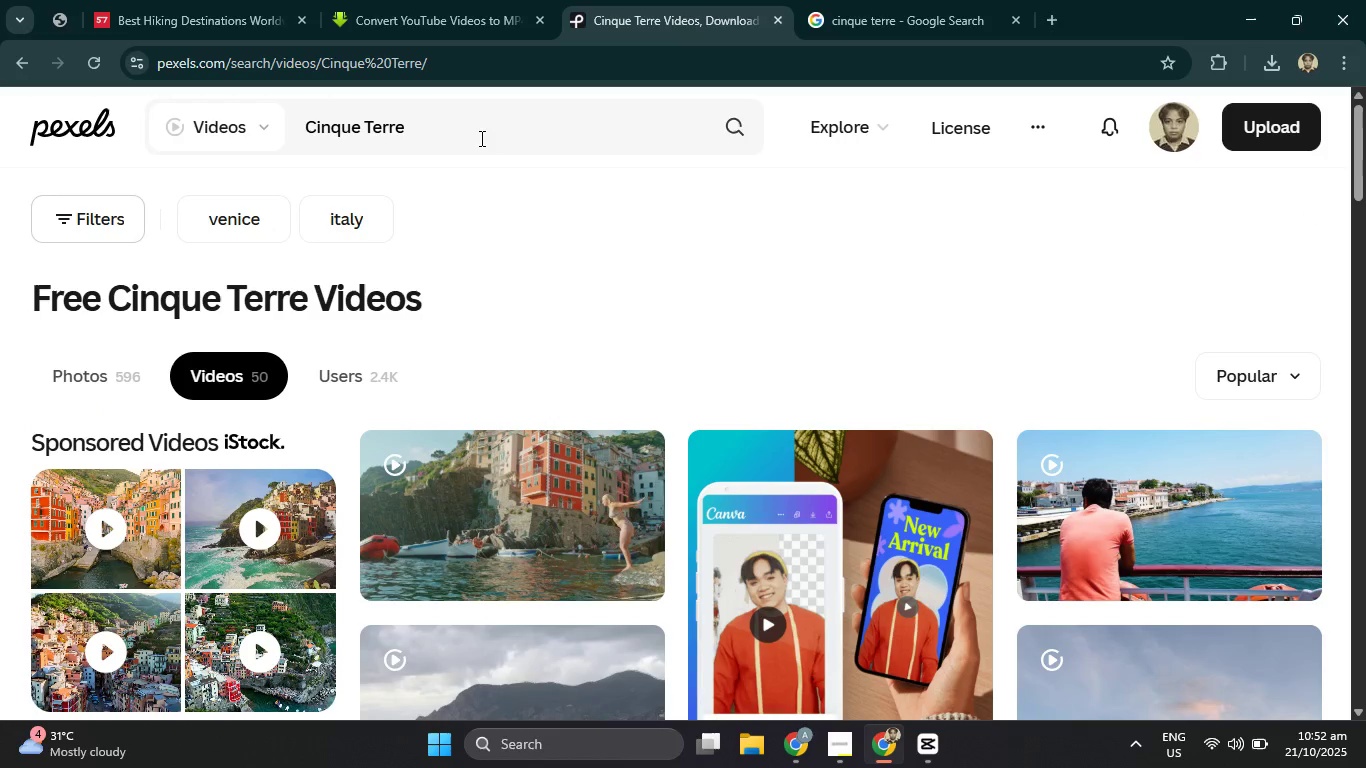 
key(Enter)
 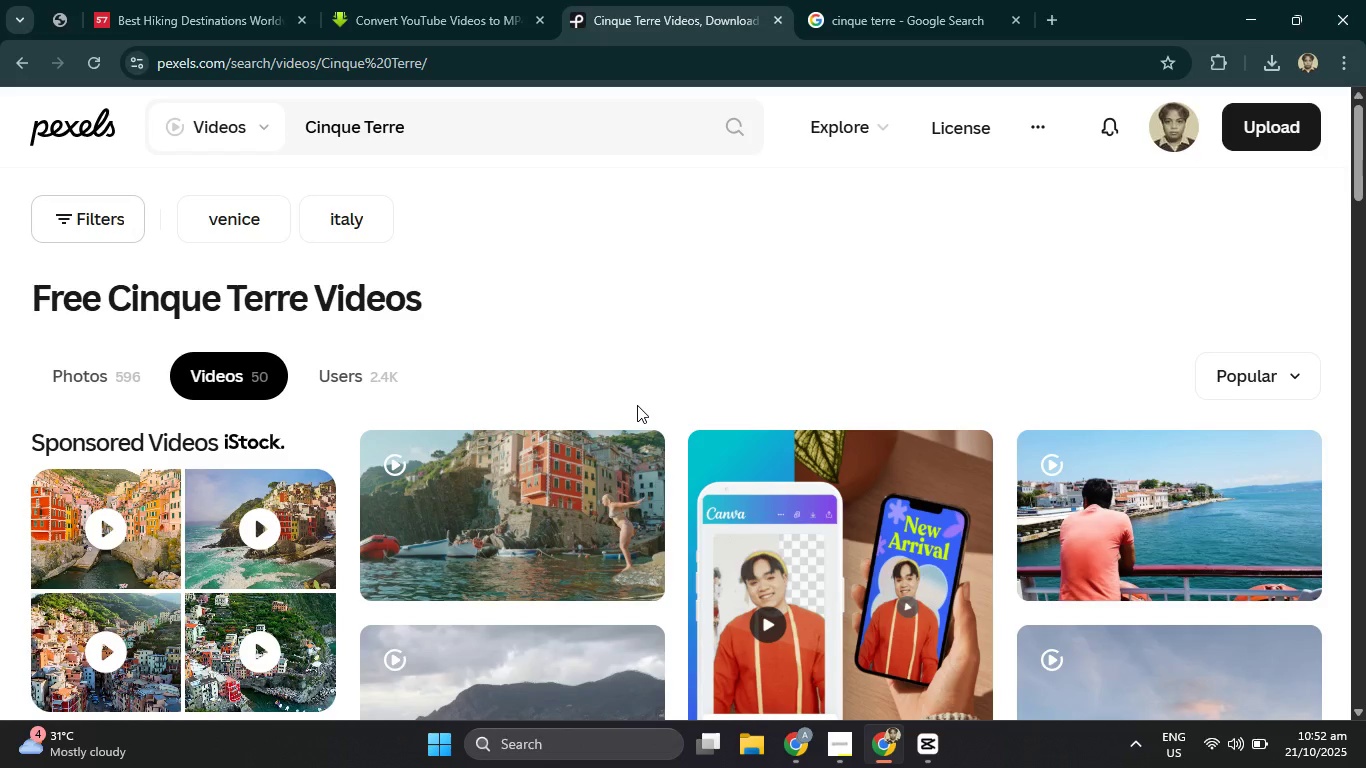 
scroll: coordinate [626, 479], scroll_direction: down, amount: 6.0
 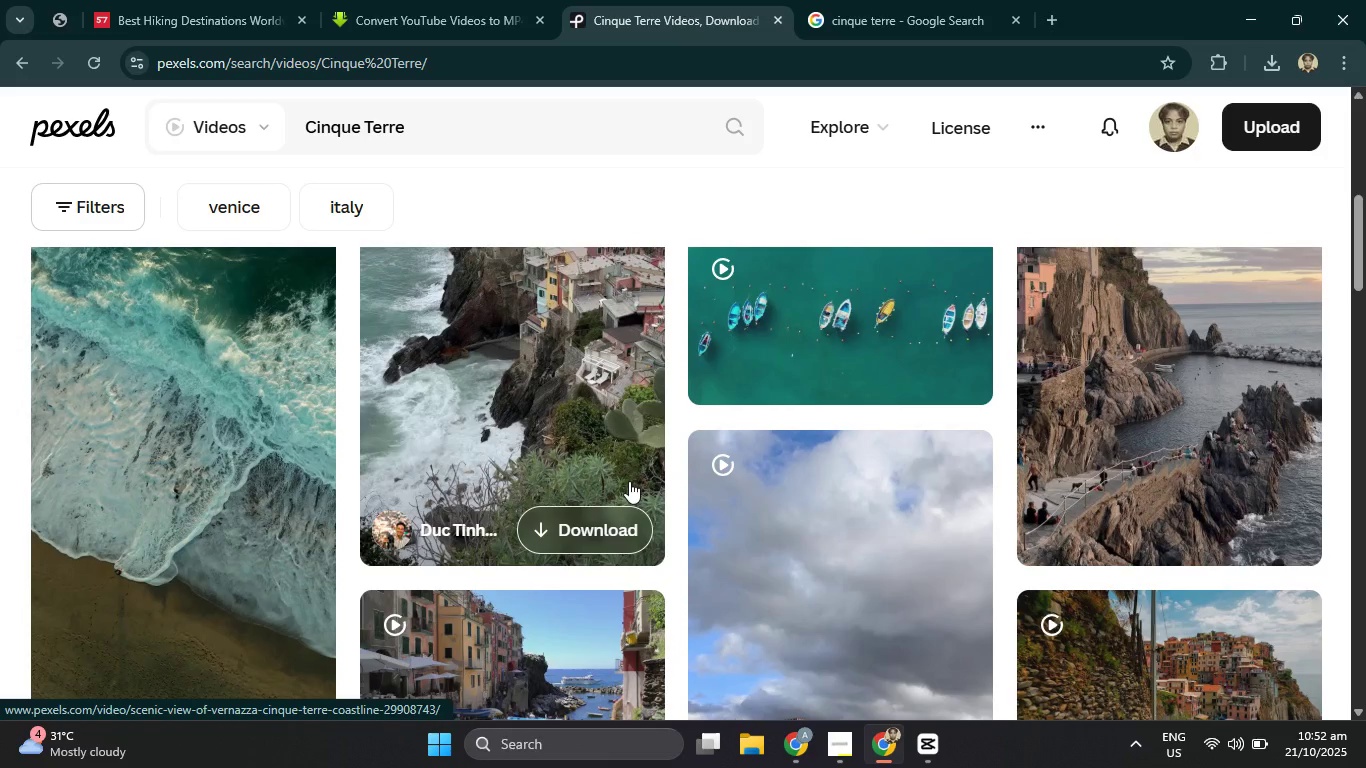 
mouse_move([647, 490])
 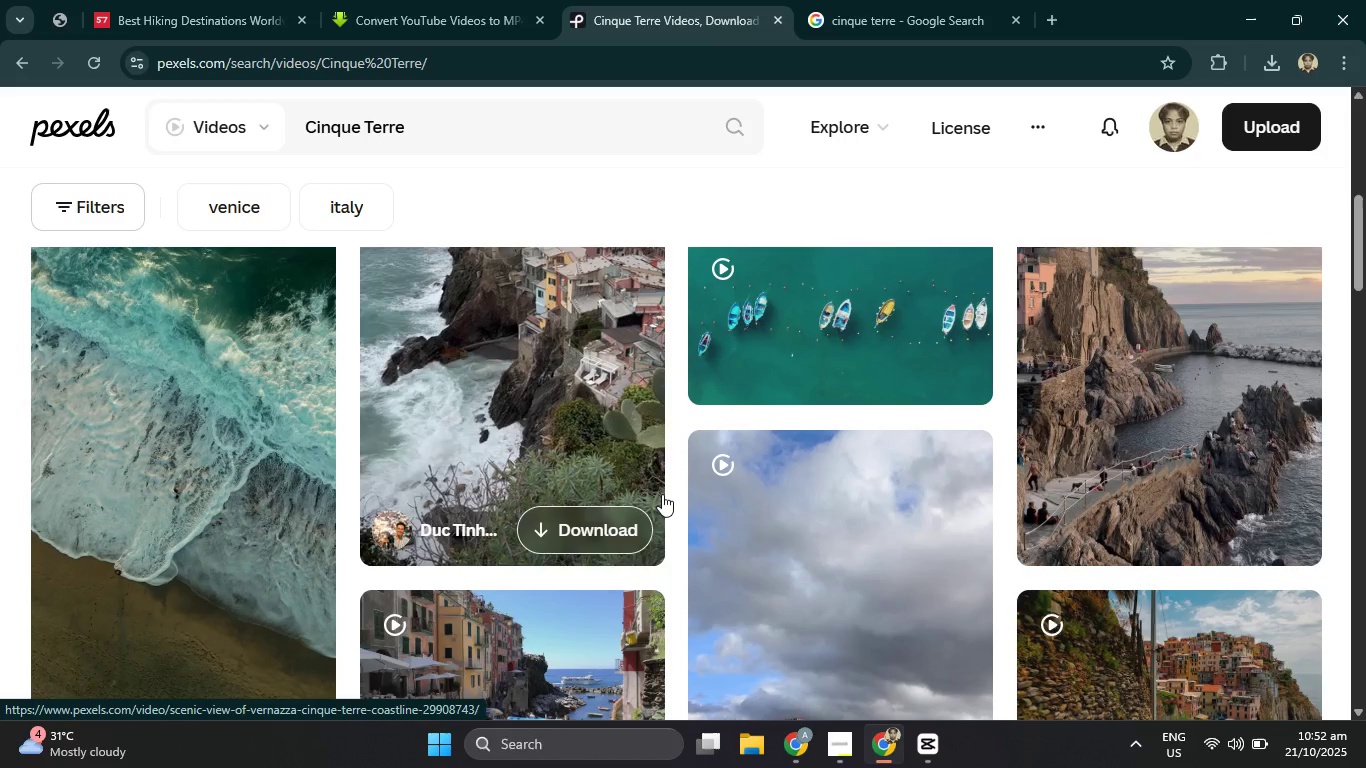 
scroll: coordinate [663, 494], scroll_direction: down, amount: 2.0
 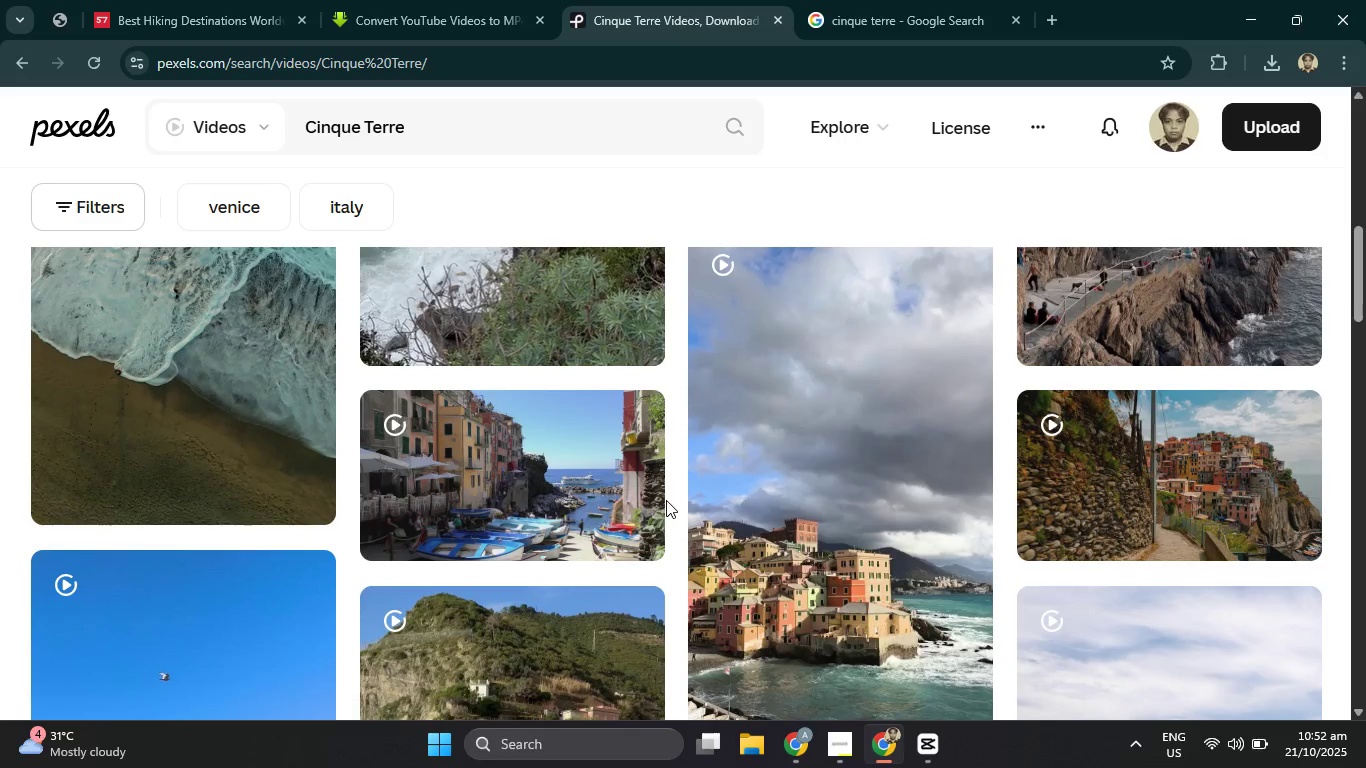 
scroll: coordinate [666, 502], scroll_direction: up, amount: 3.0
 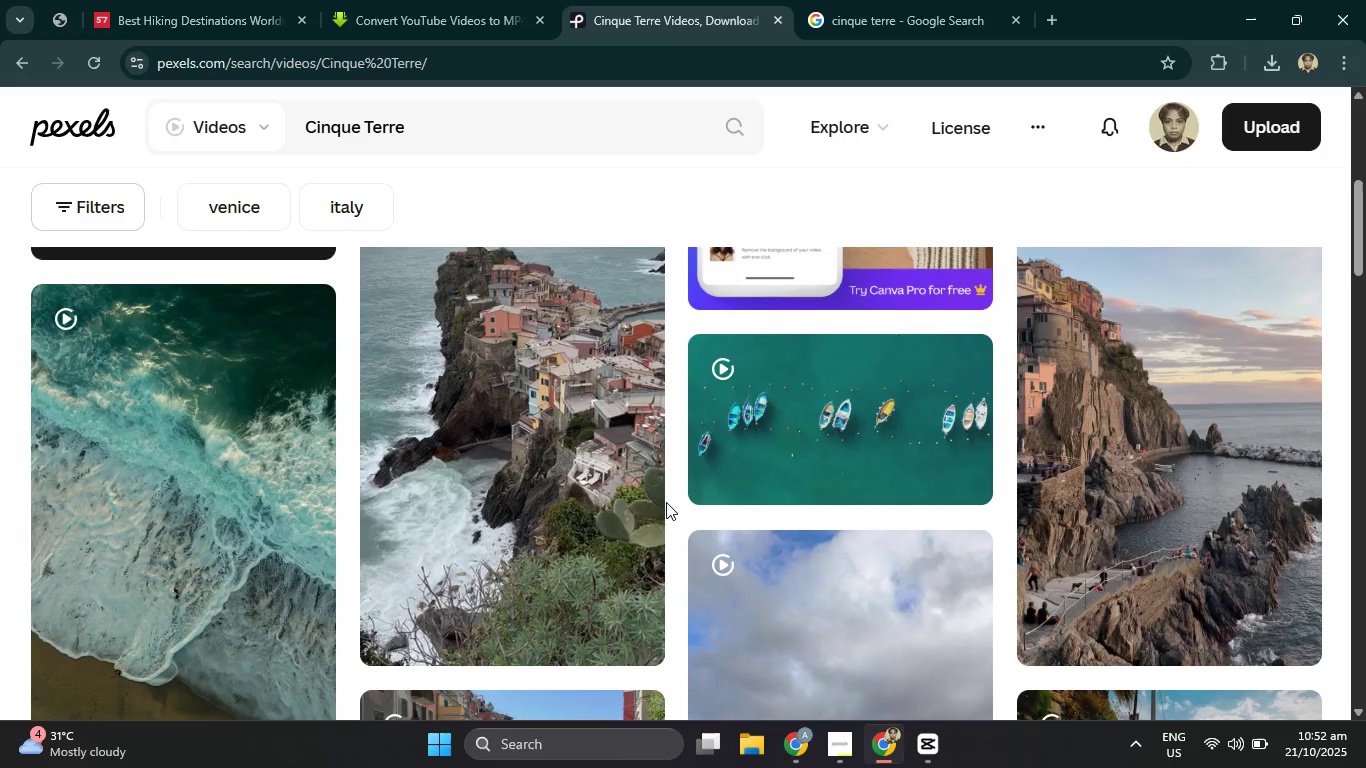 
scroll: coordinate [666, 504], scroll_direction: down, amount: 5.0
 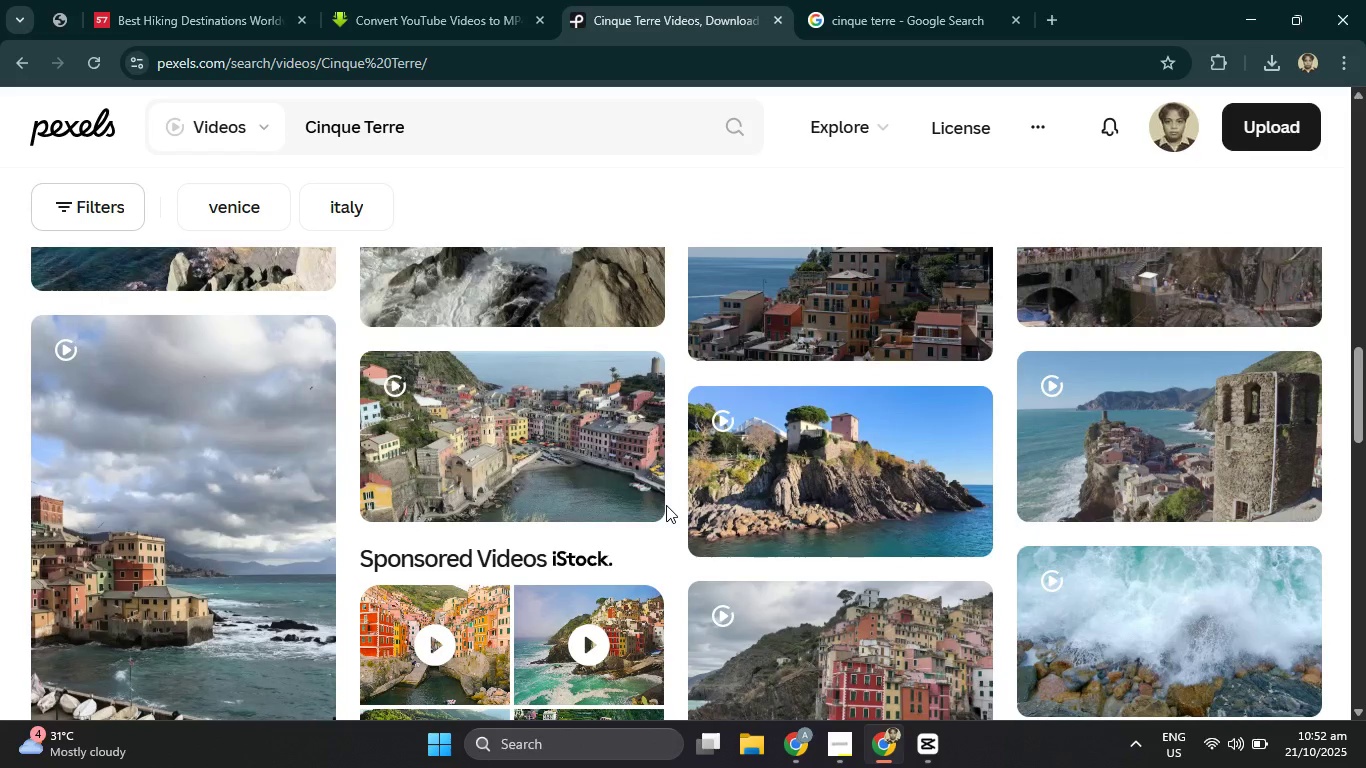 
left_click([510, 444])
 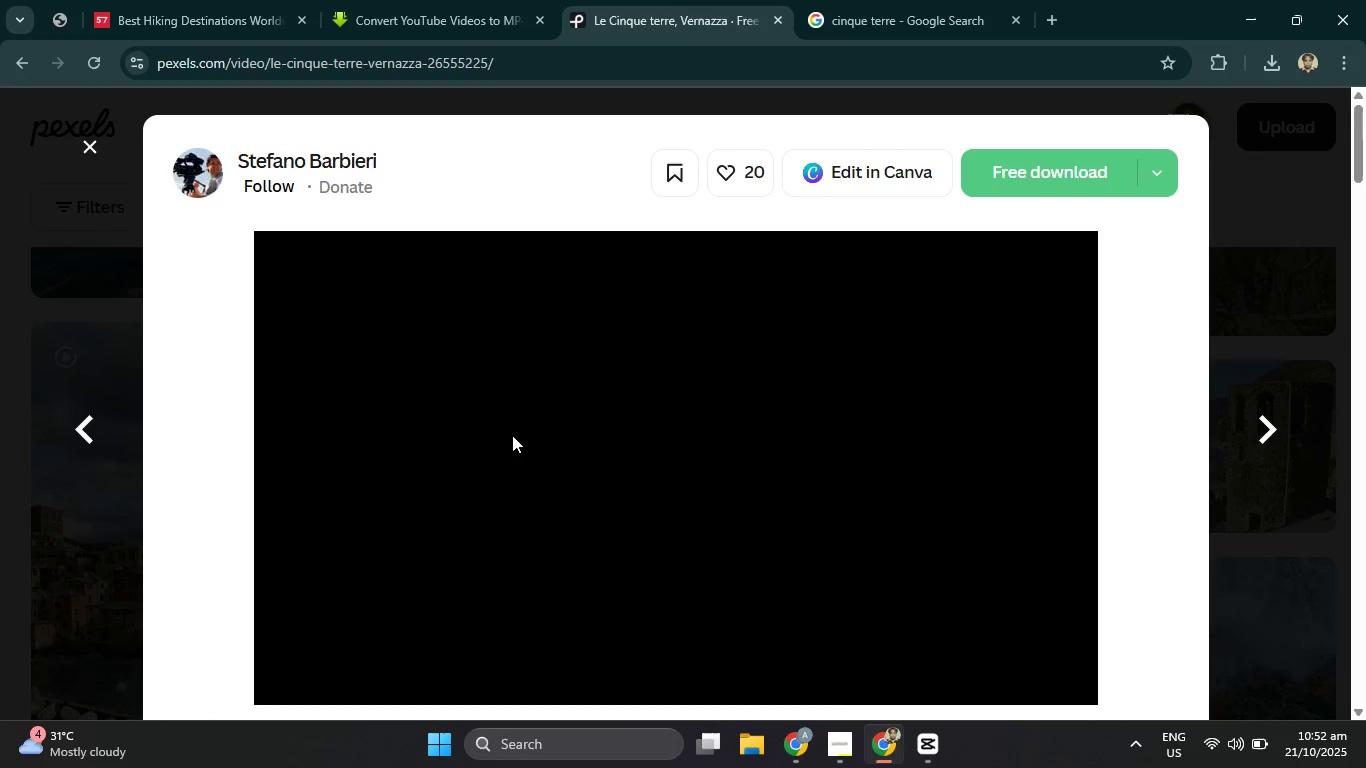 
scroll: coordinate [549, 457], scroll_direction: down, amount: 2.0
 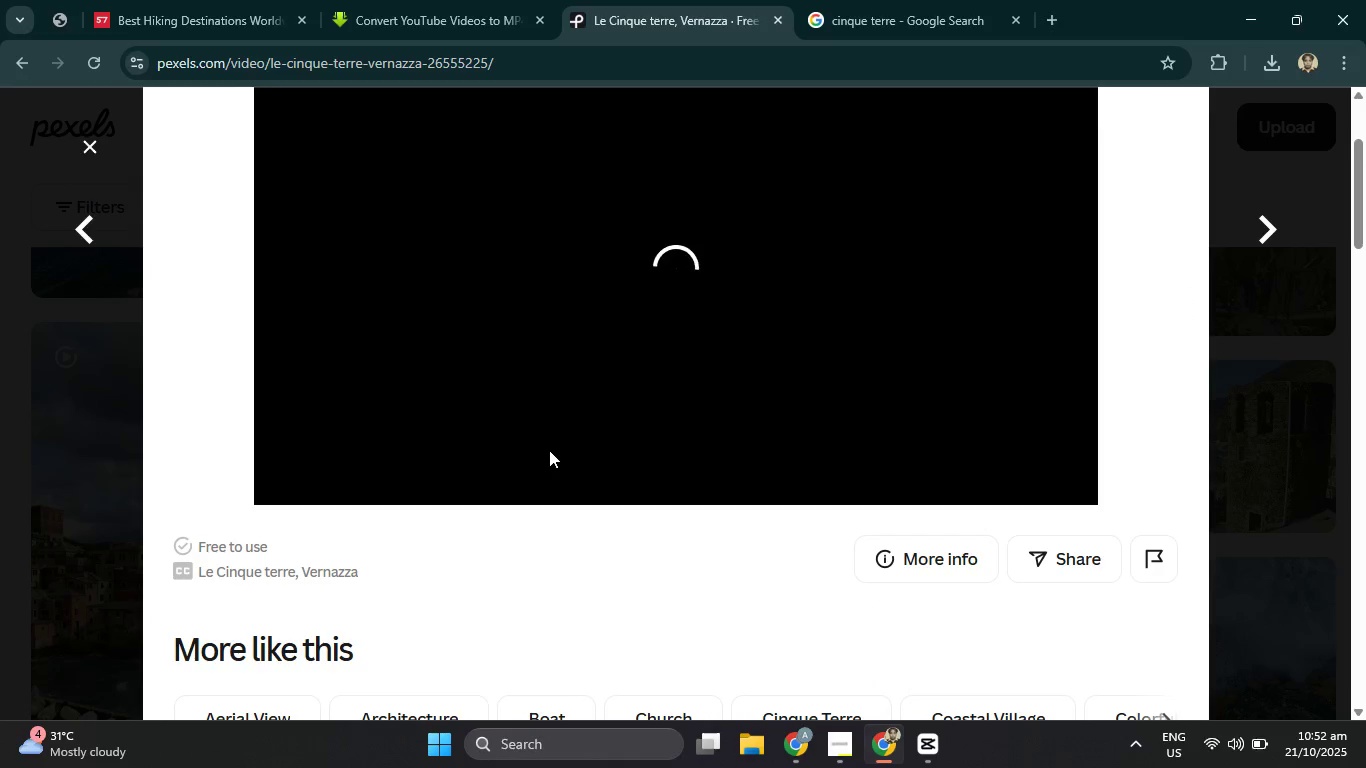 
wait(8.12)
 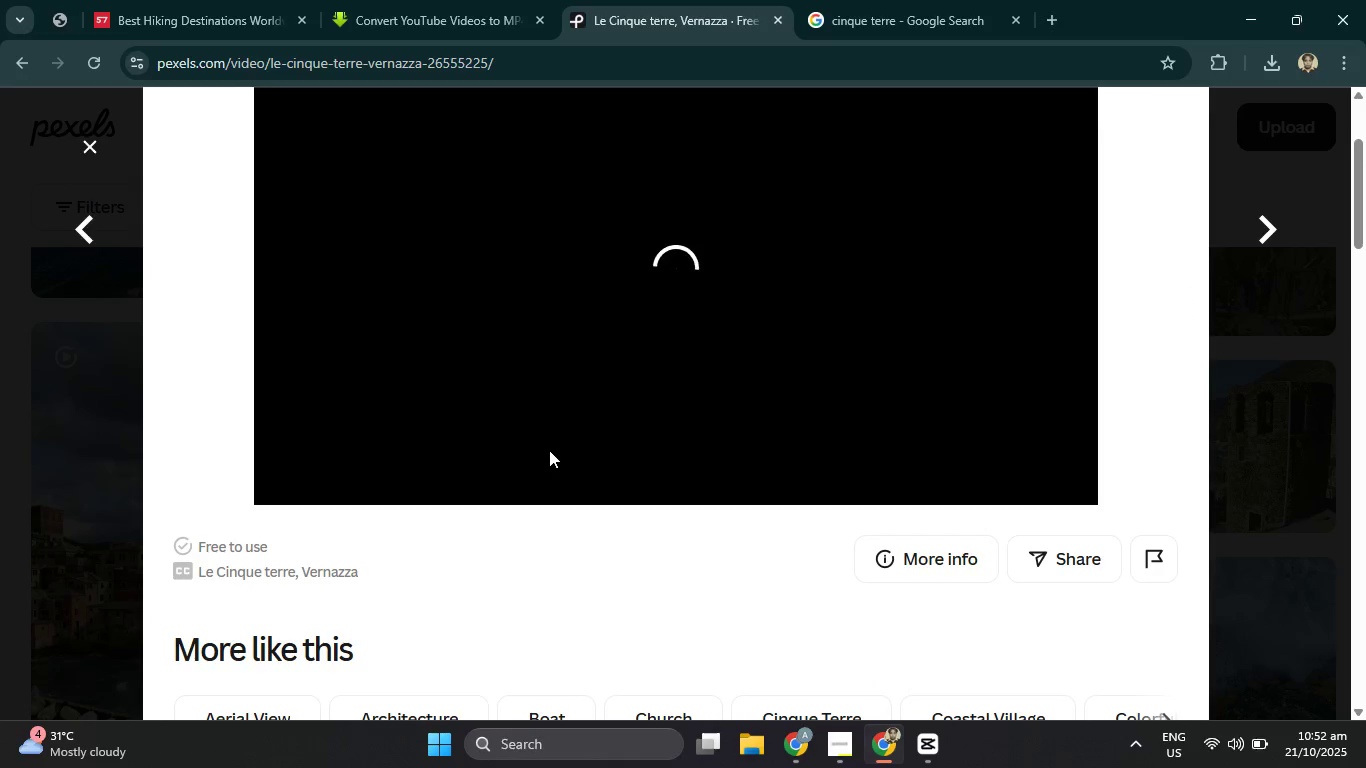 
scroll: coordinate [960, 397], scroll_direction: up, amount: 3.0
 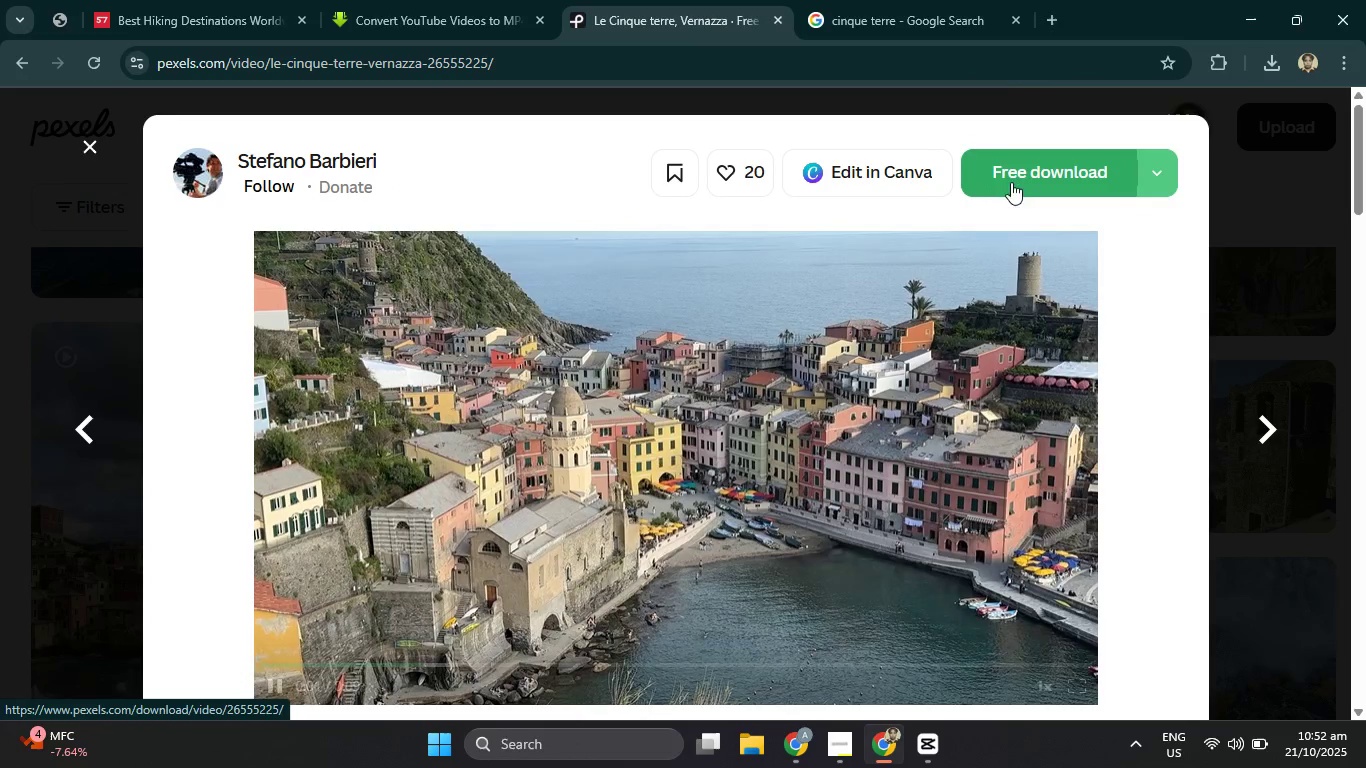 
mouse_move([1052, 154])
 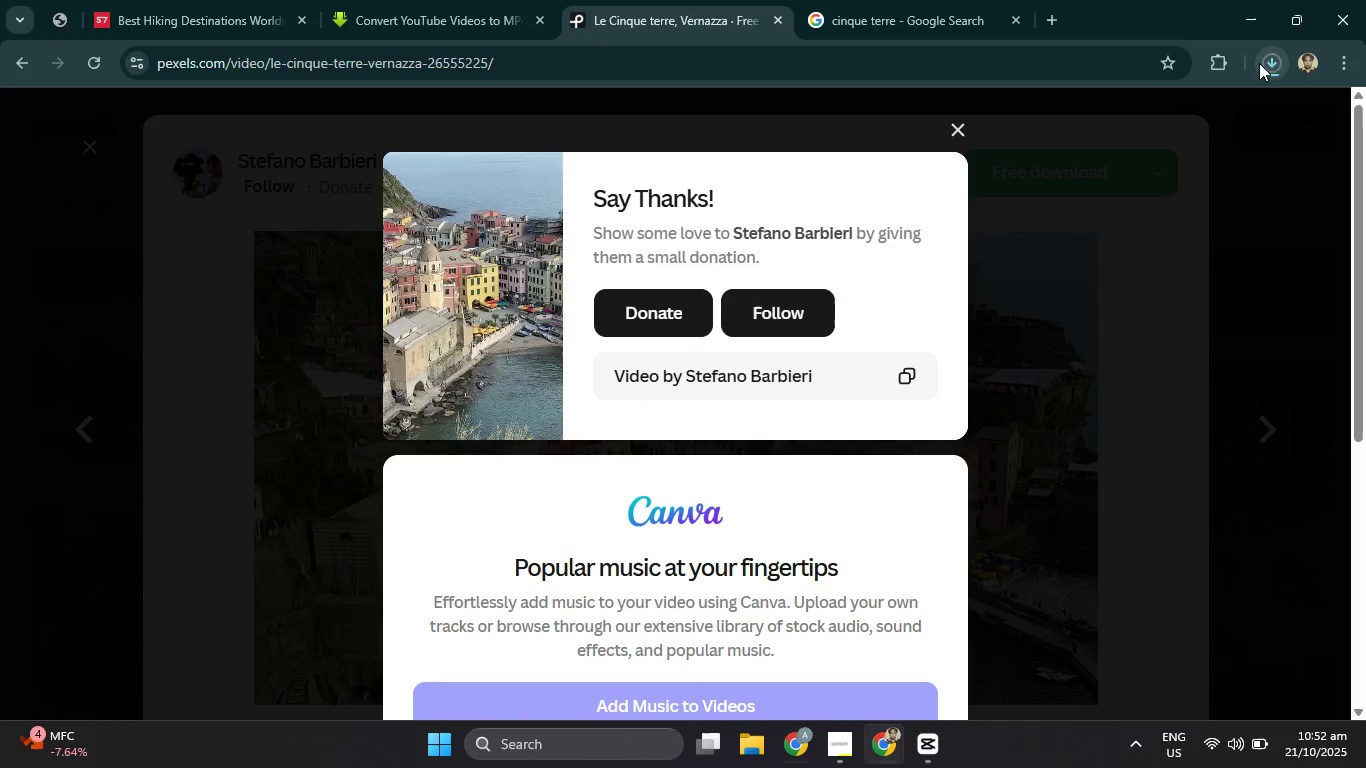 
left_click([1274, 68])
 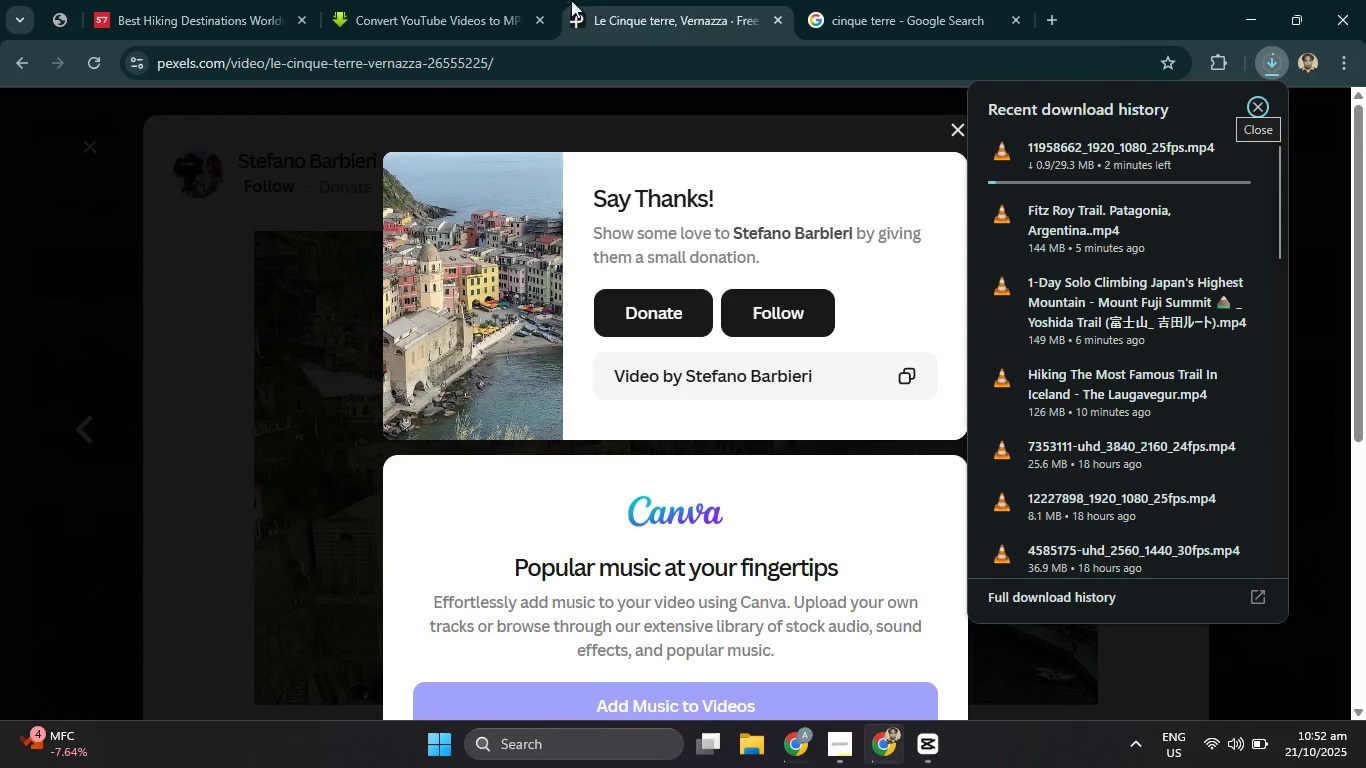 
left_click([510, 0])
 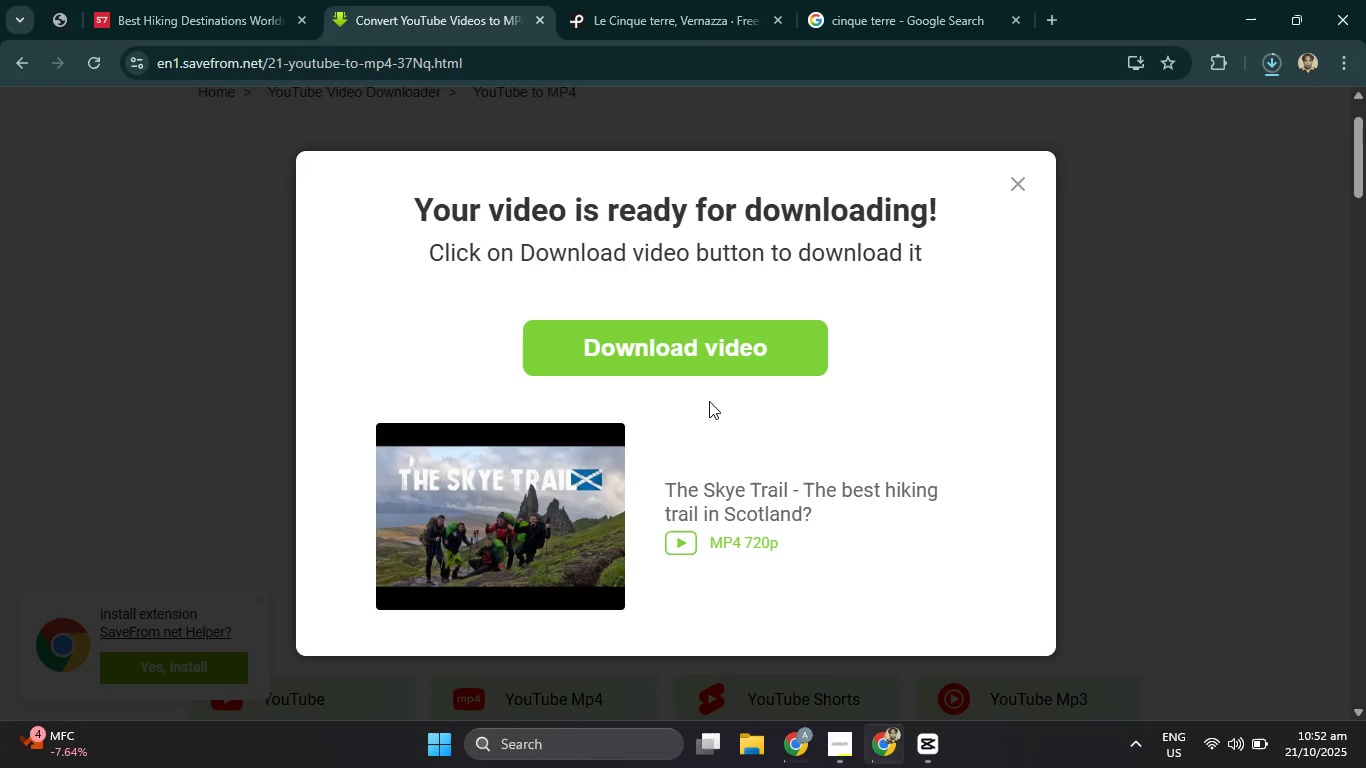 
left_click([723, 354])
 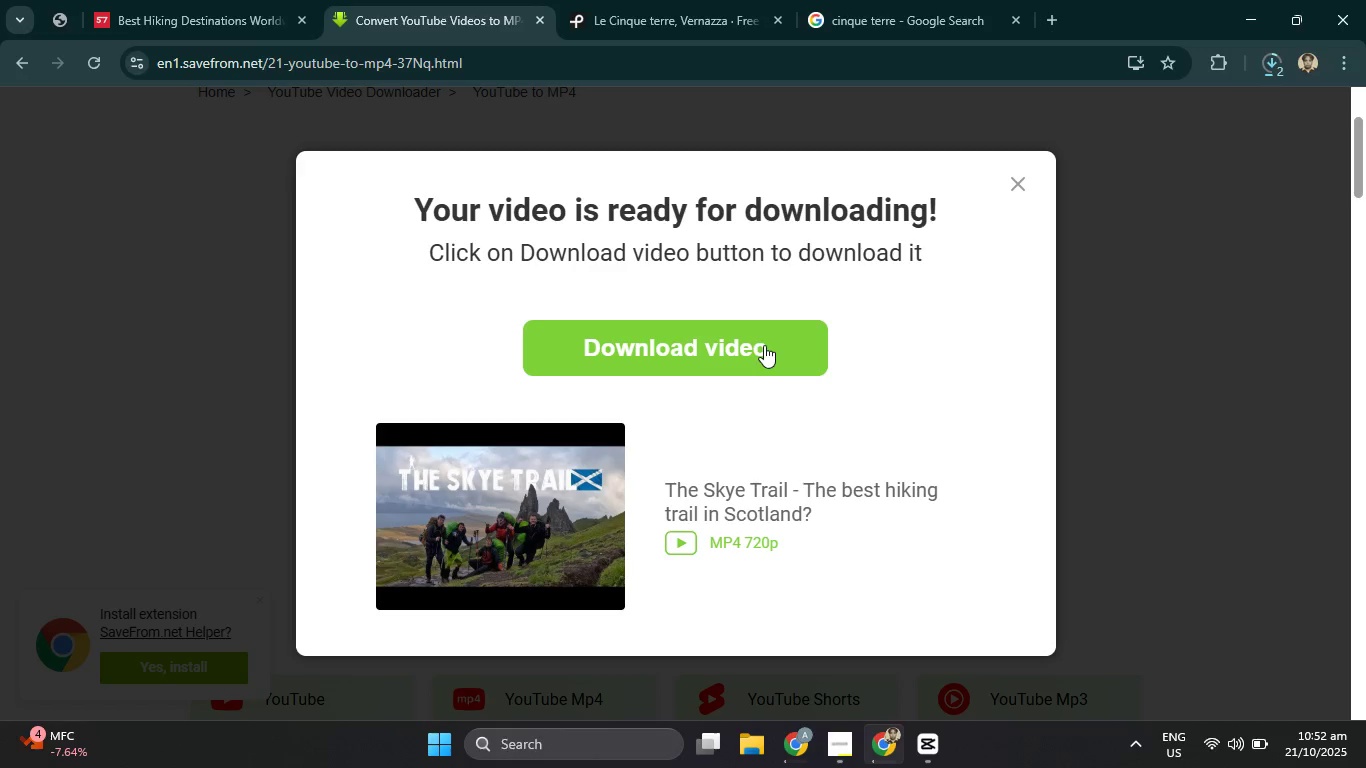 
wait(9.52)
 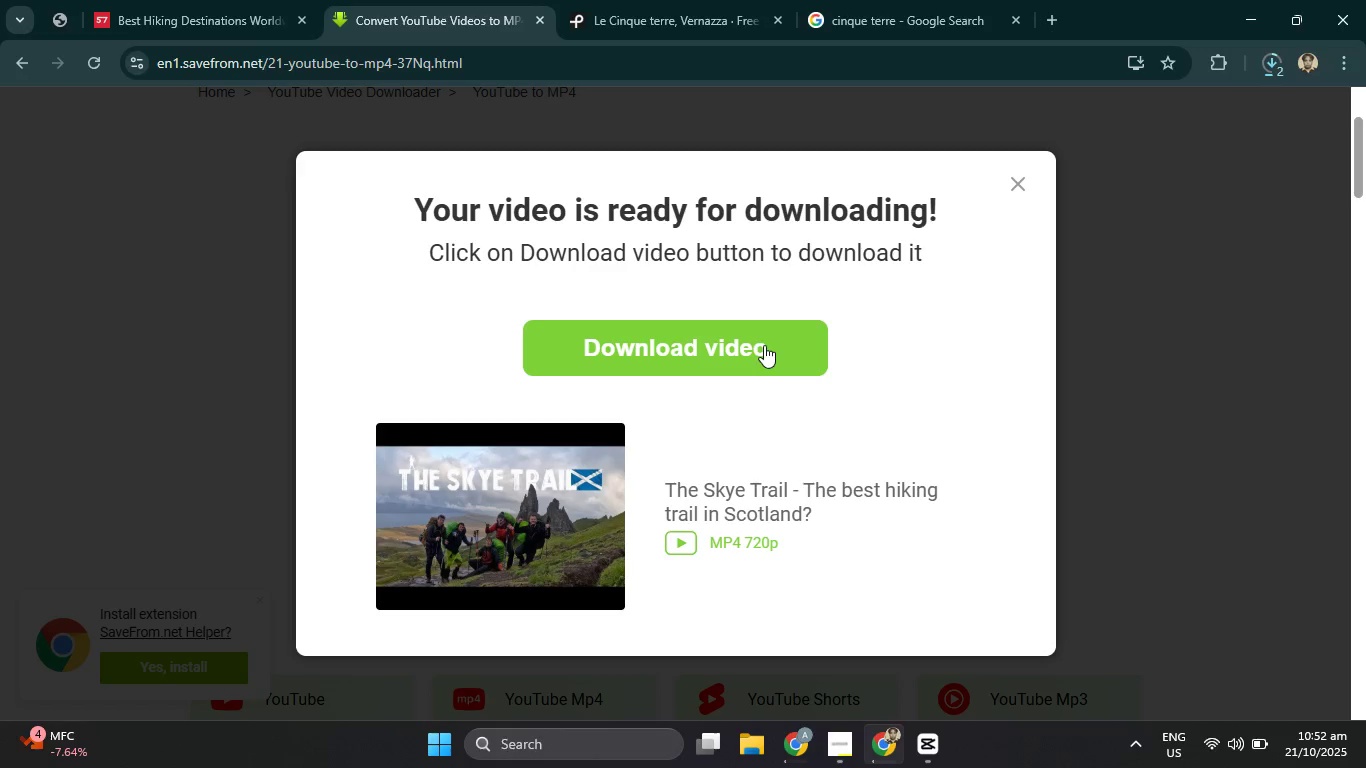 
mouse_move([1265, 63])
 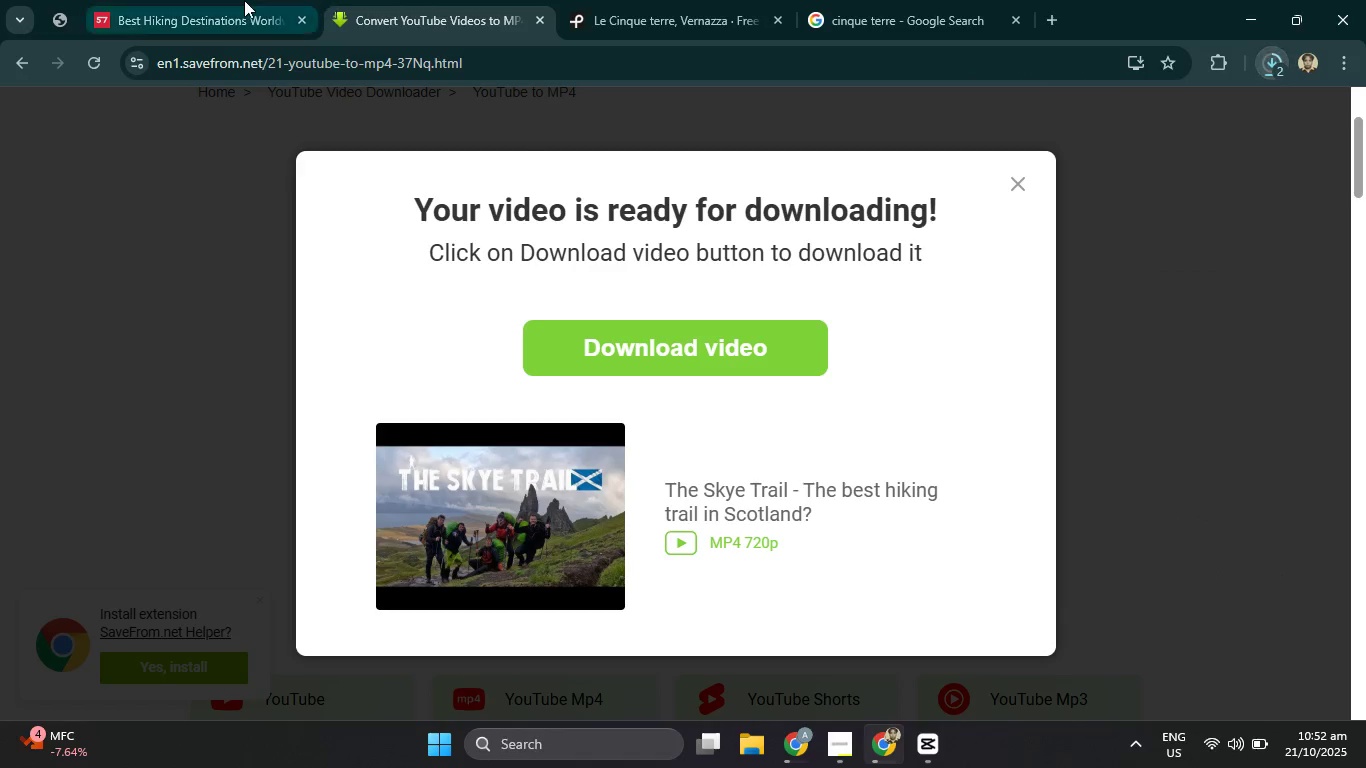 
left_click([244, 0])
 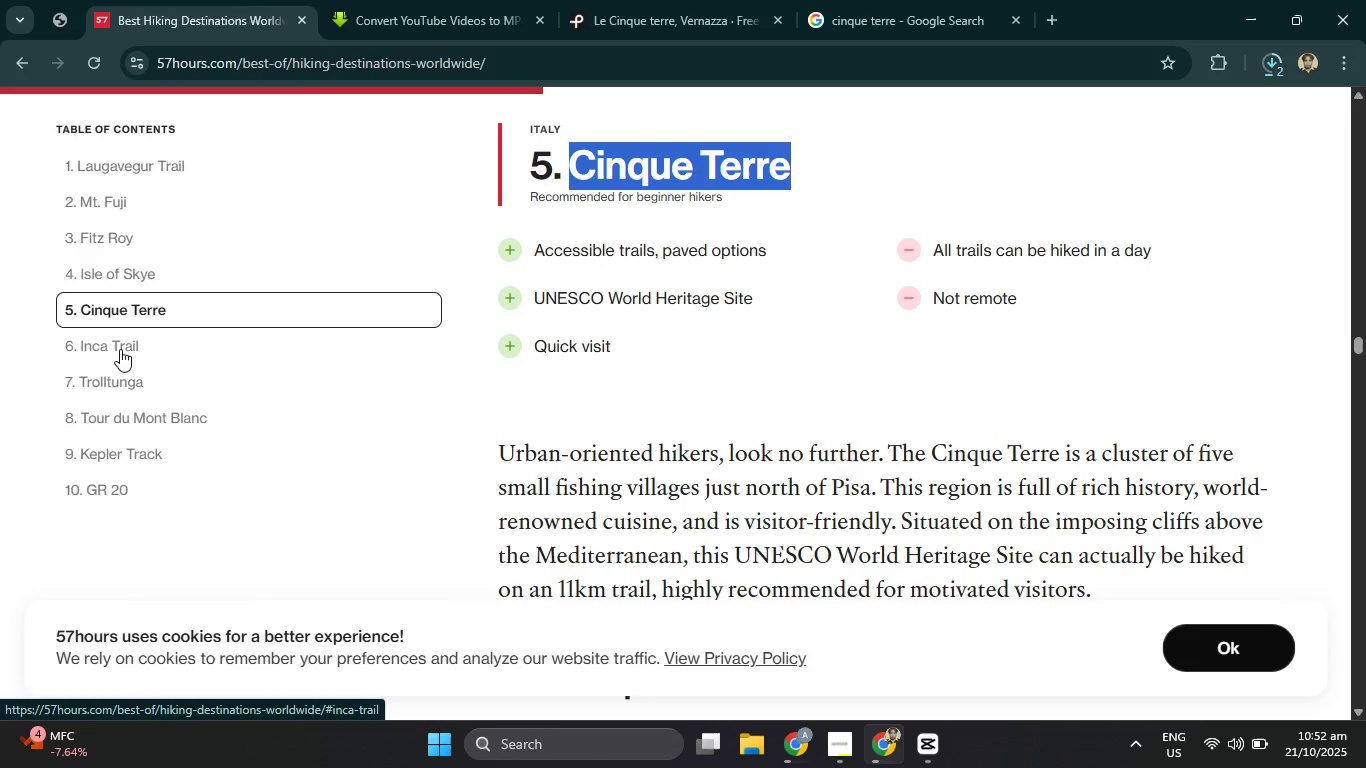 
left_click([120, 349])
 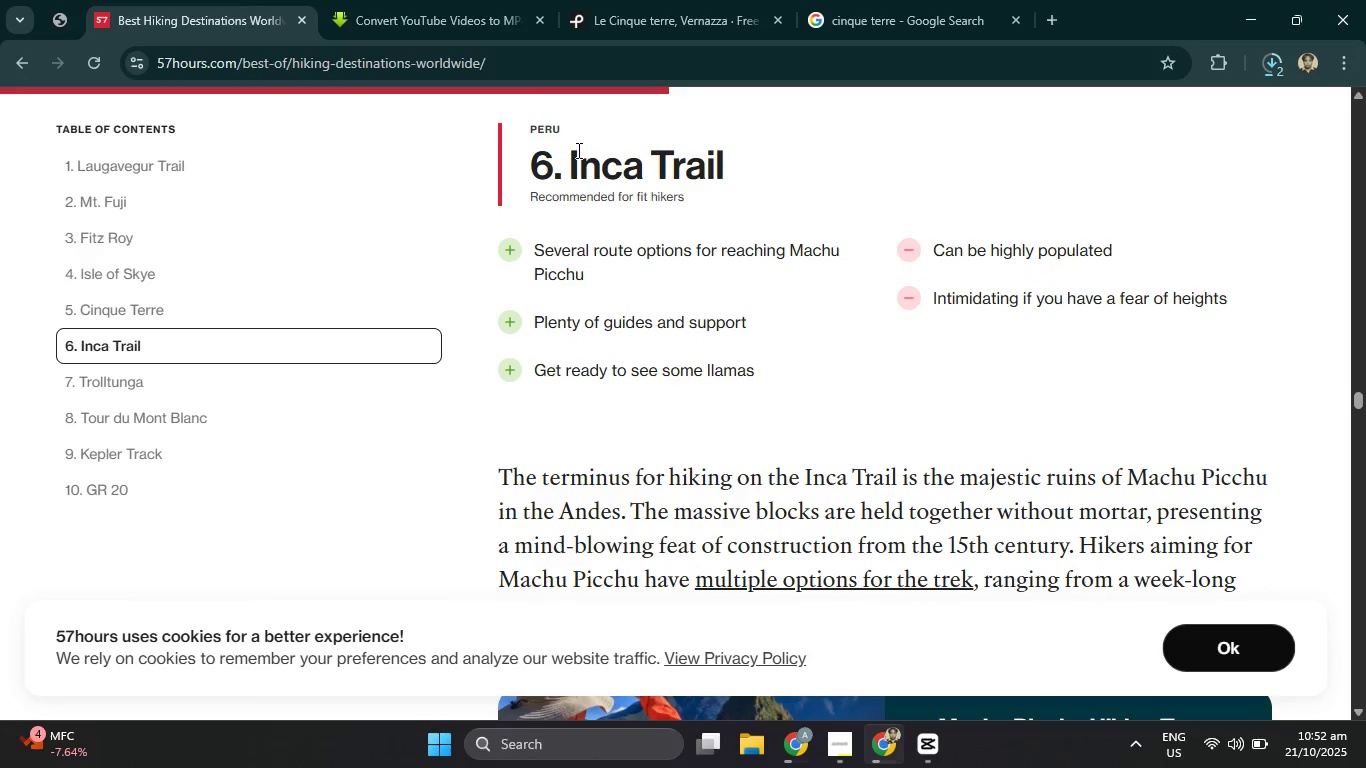 
left_click_drag(start_coordinate=[570, 152], to_coordinate=[796, 163])
 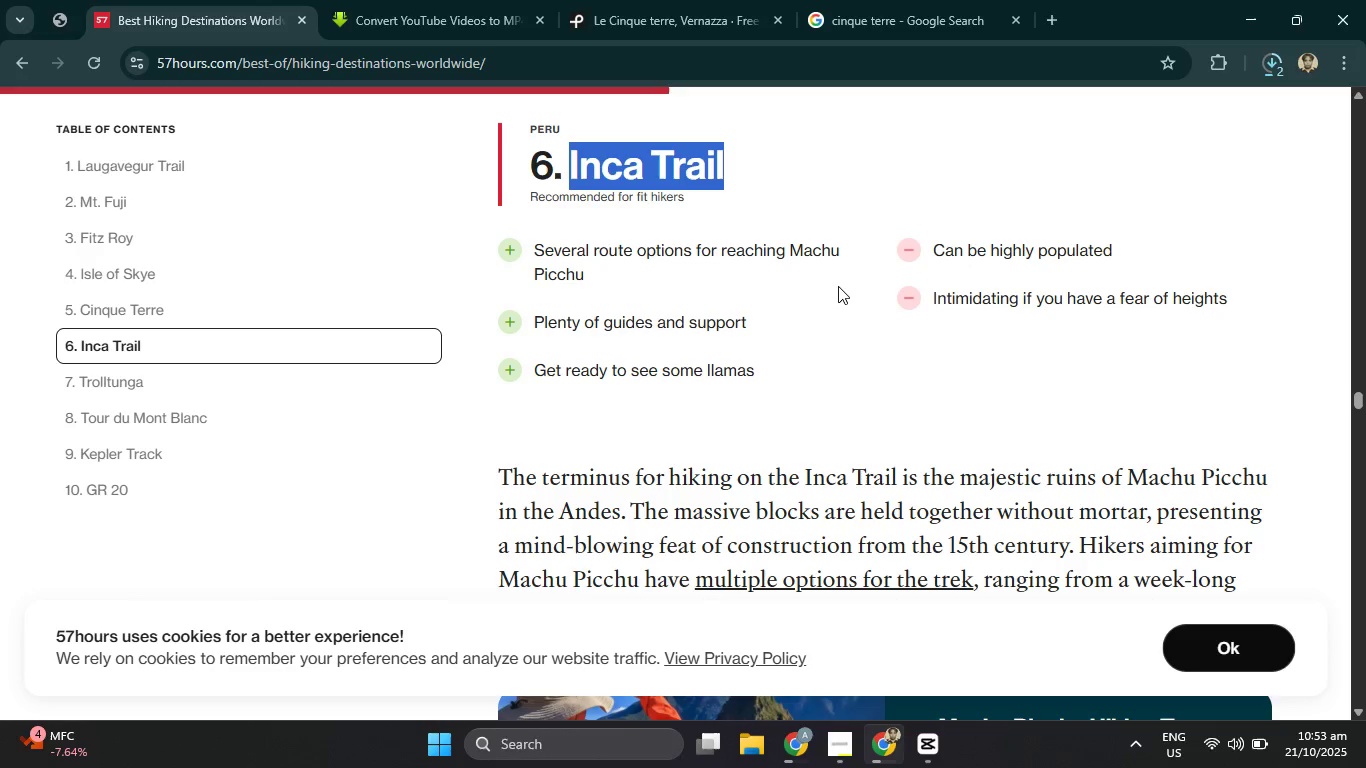 
wait(5.01)
 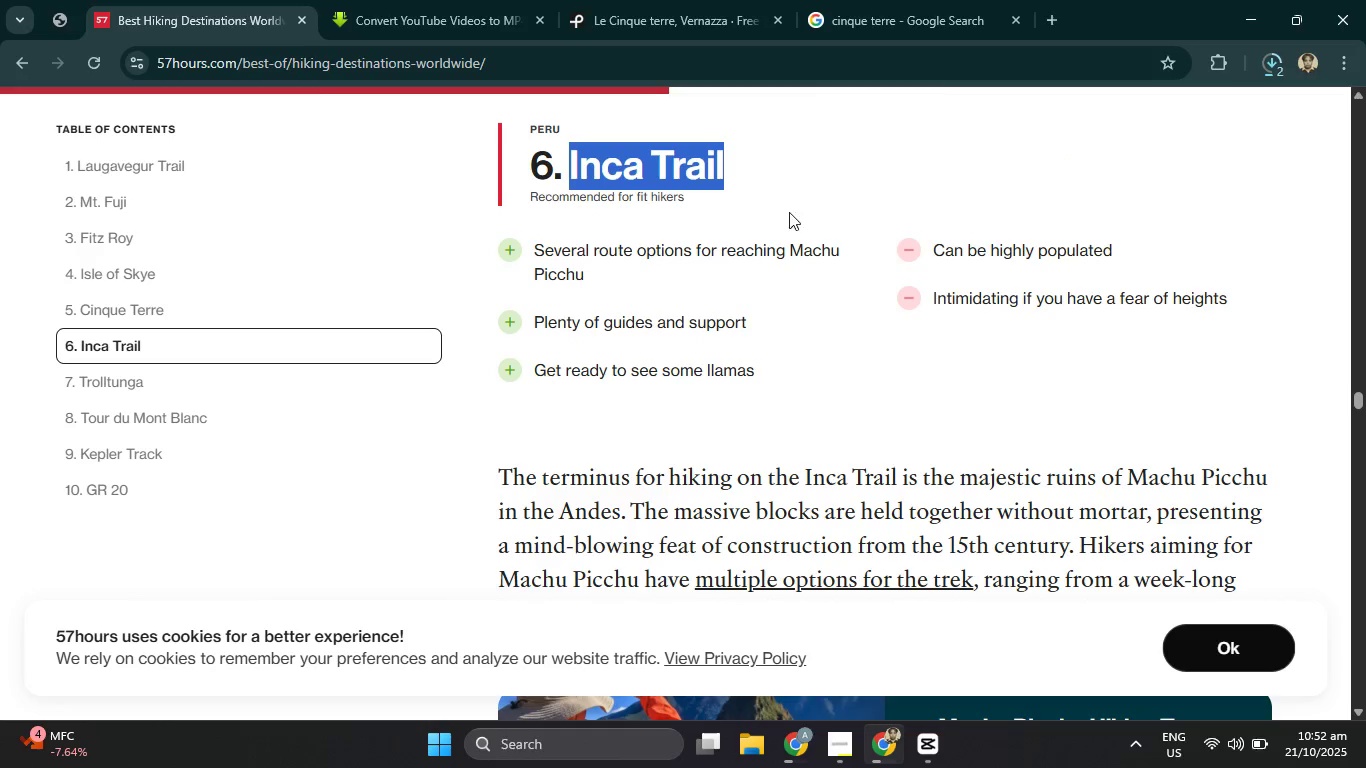 
key(Control+C)
 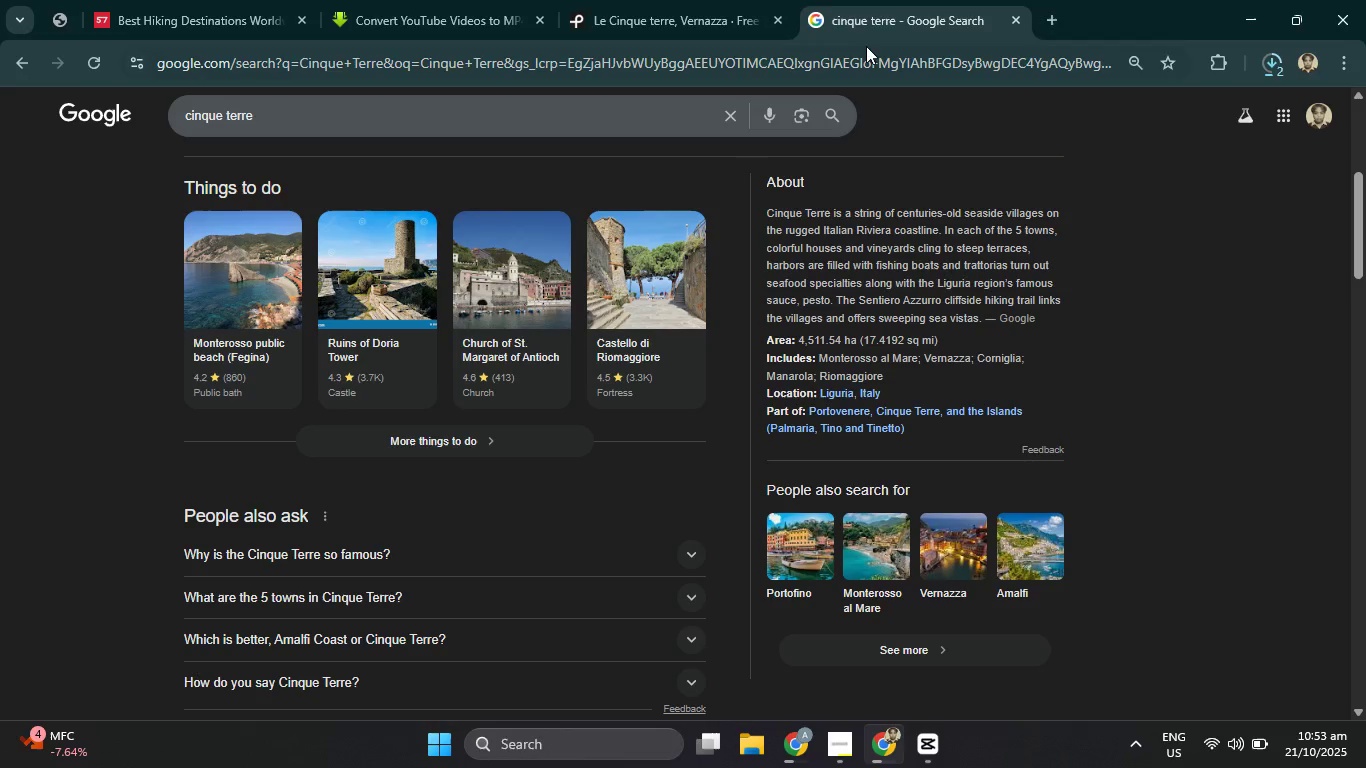 
left_click([705, 0])
 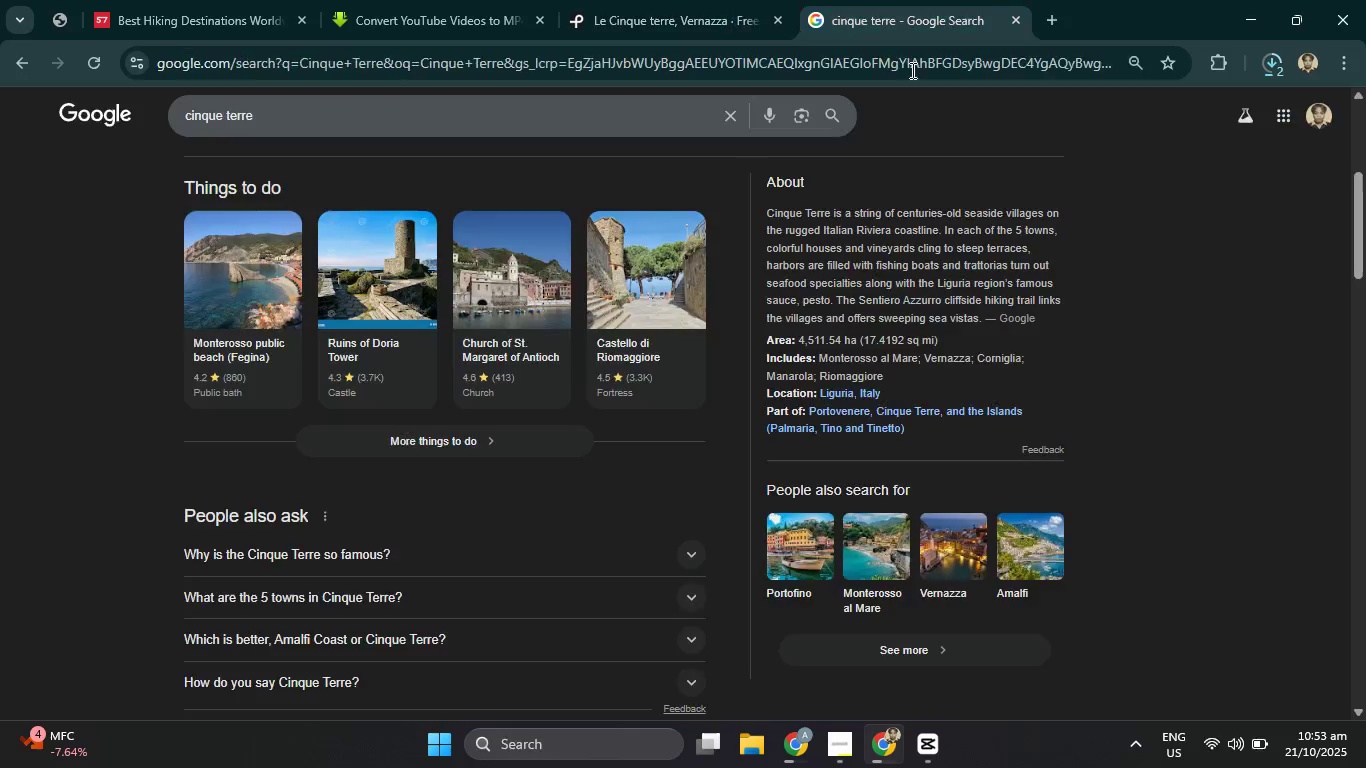 
double_click([888, 75])
 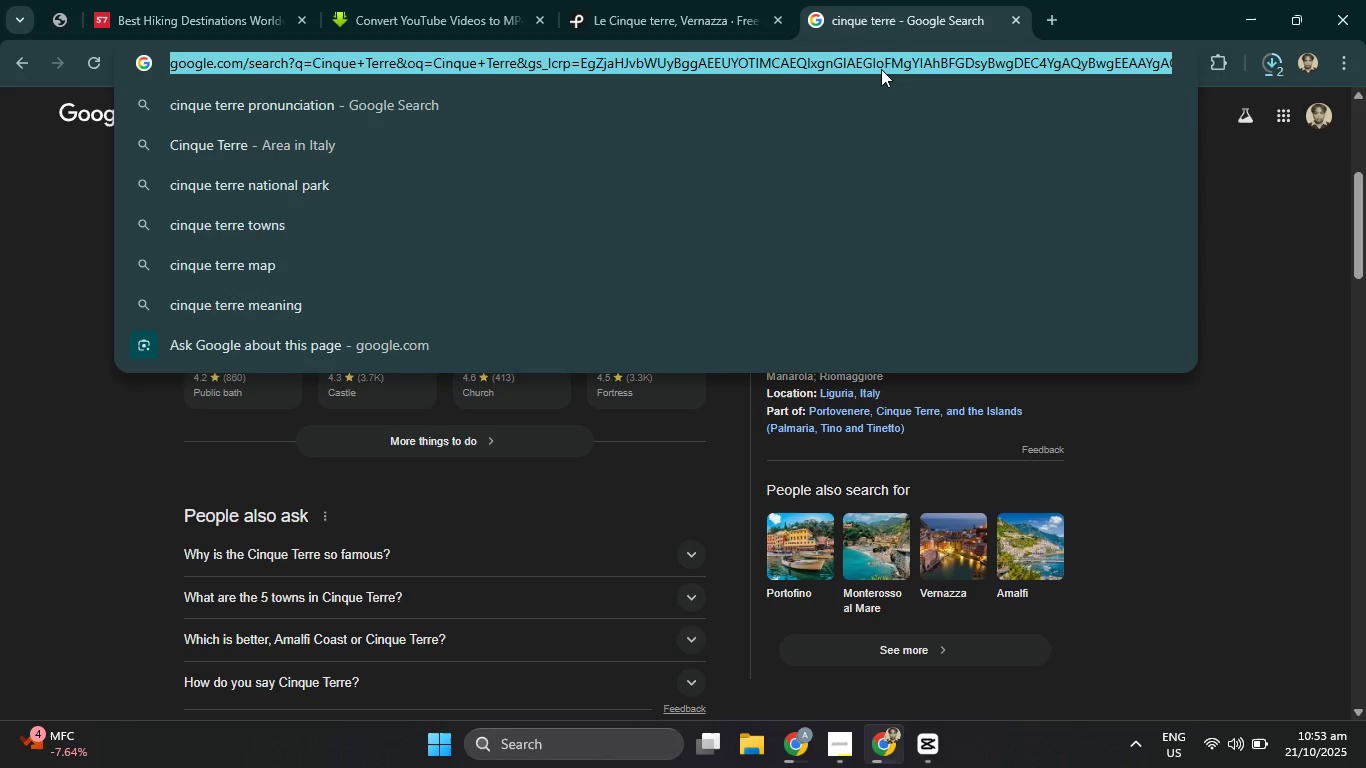 
key(Control+V)
 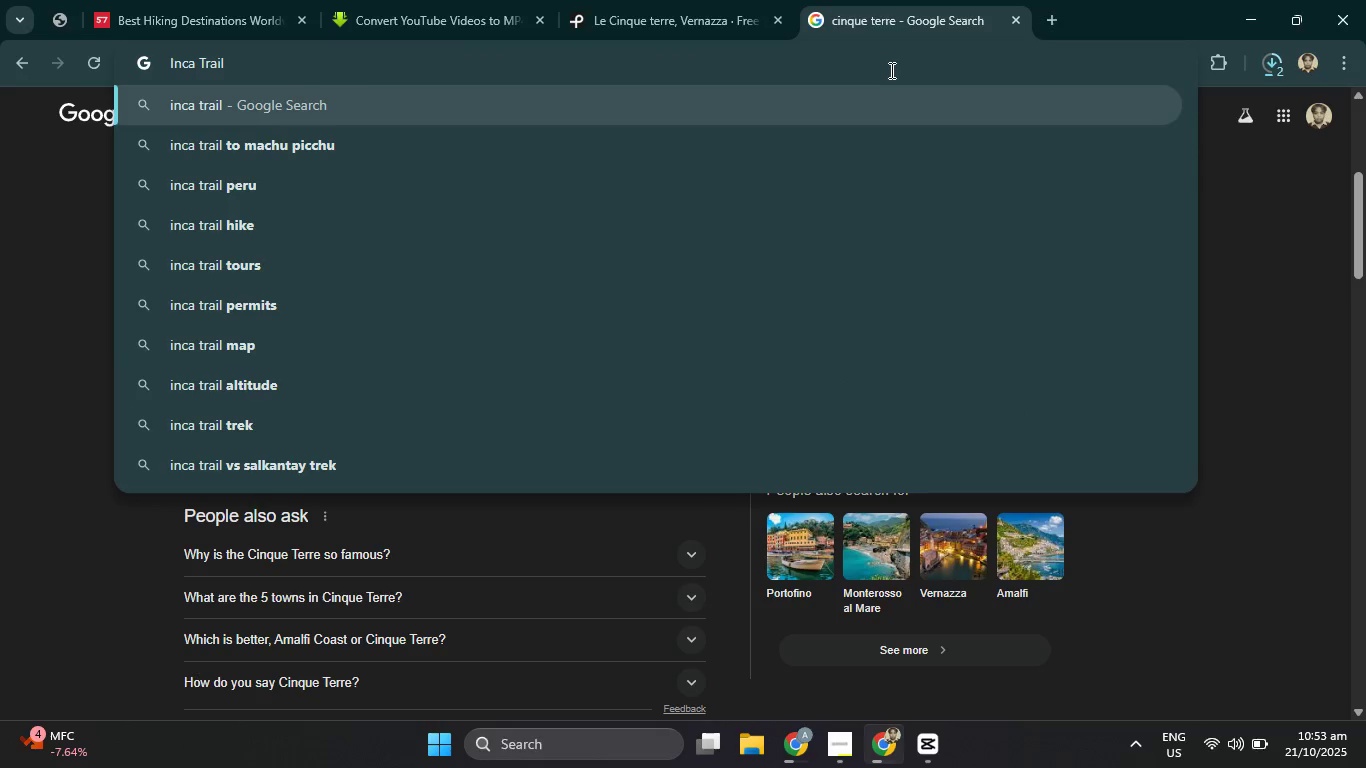 
key(Enter)
 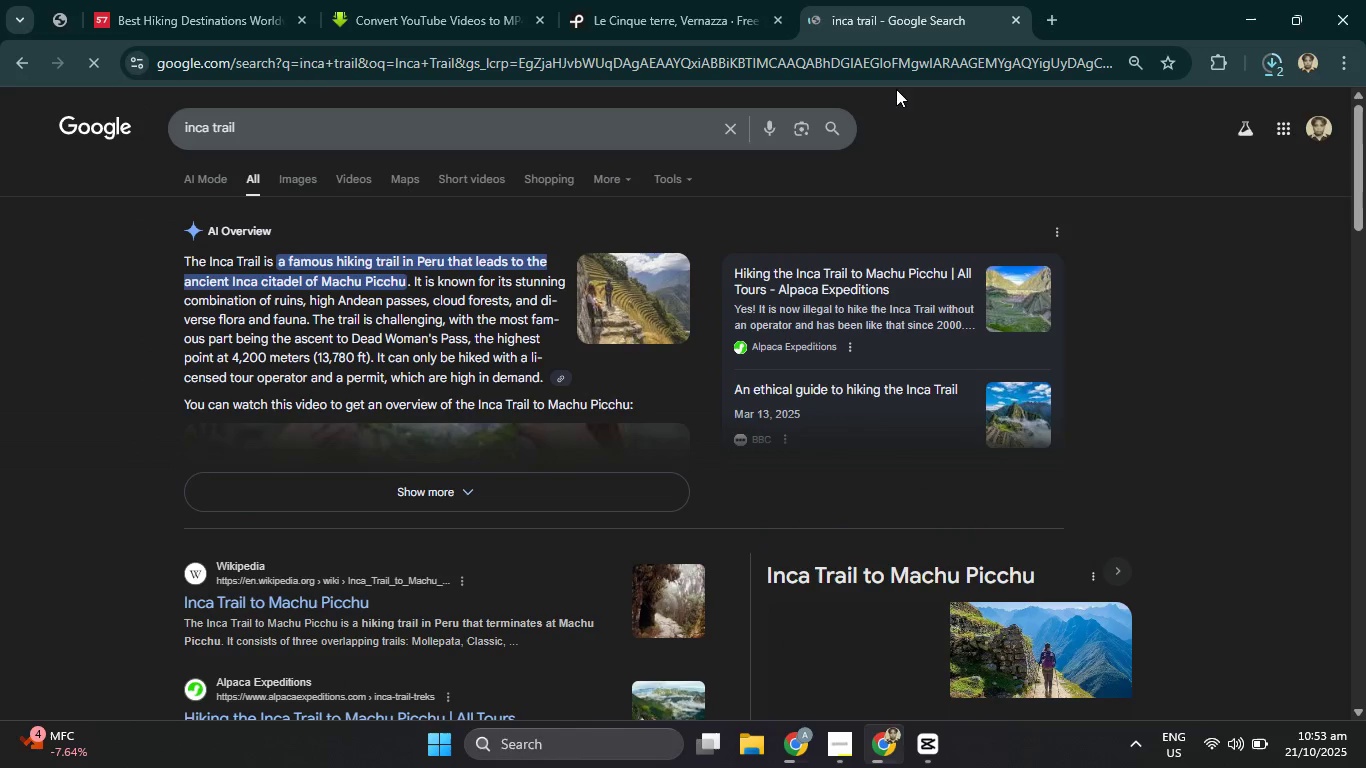 
left_click([684, 0])
 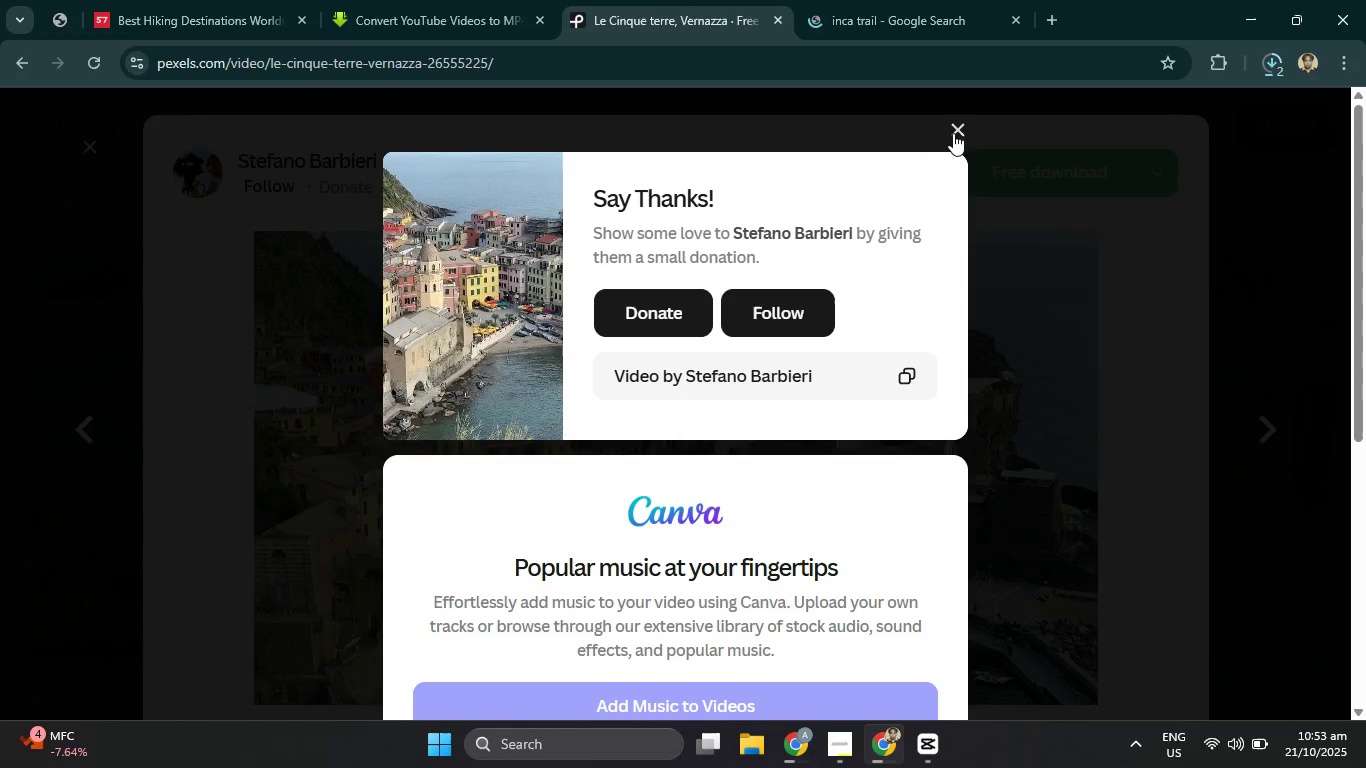 
left_click([965, 126])
 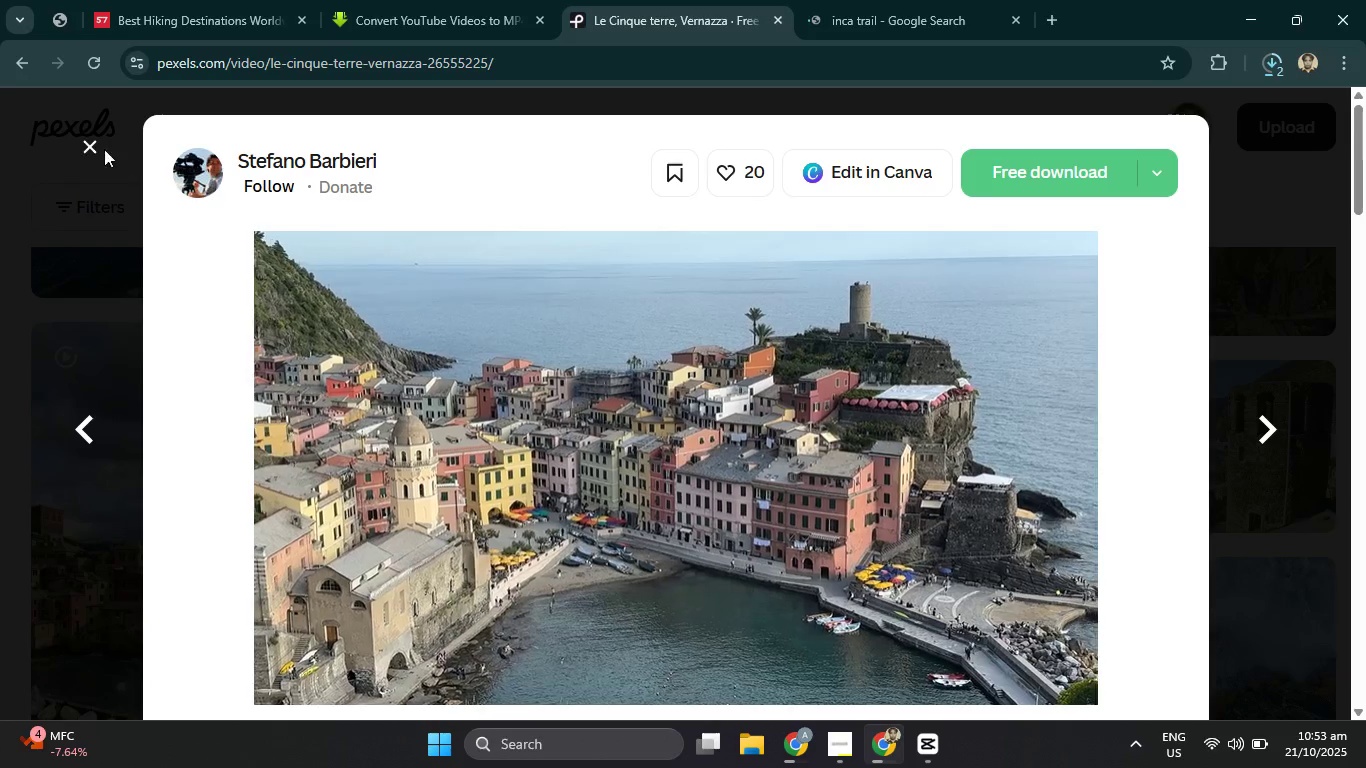 
left_click([88, 148])
 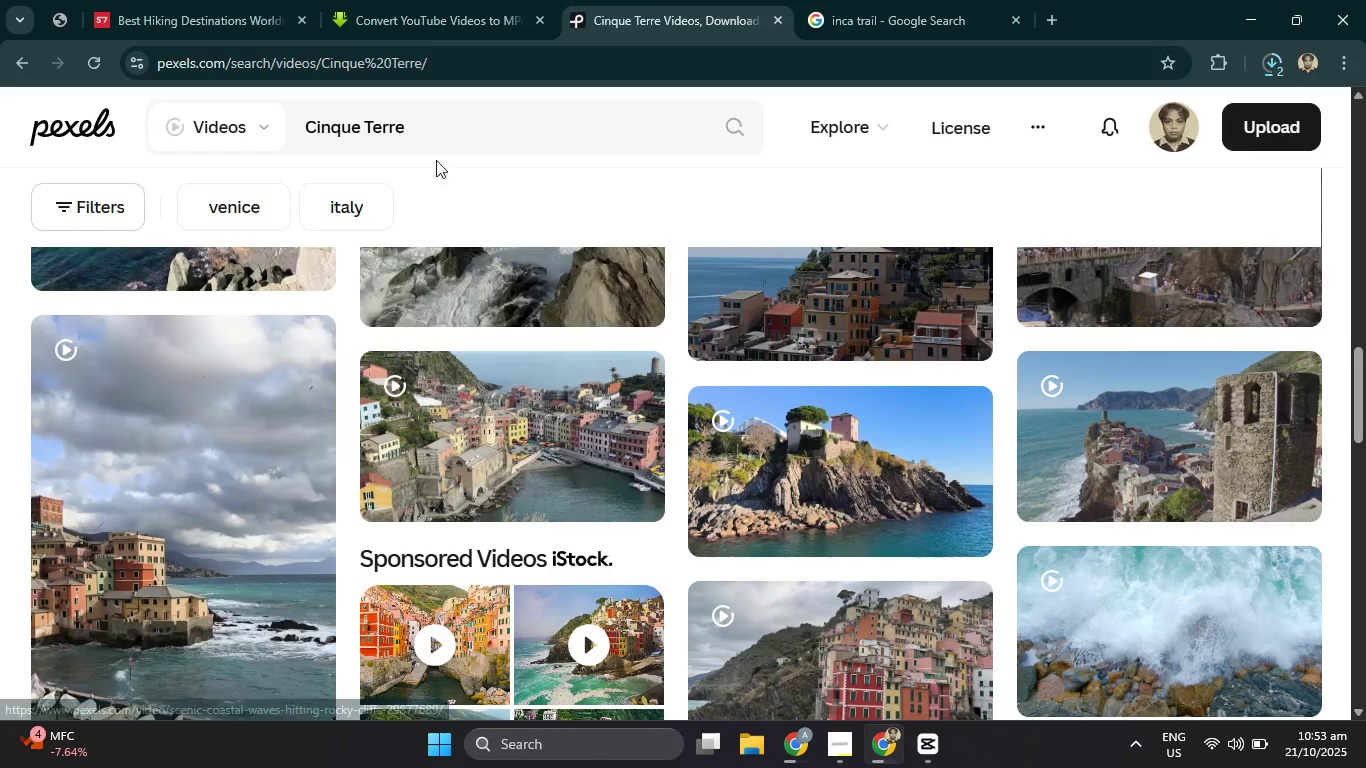 
left_click_drag(start_coordinate=[441, 126], to_coordinate=[287, 106])
 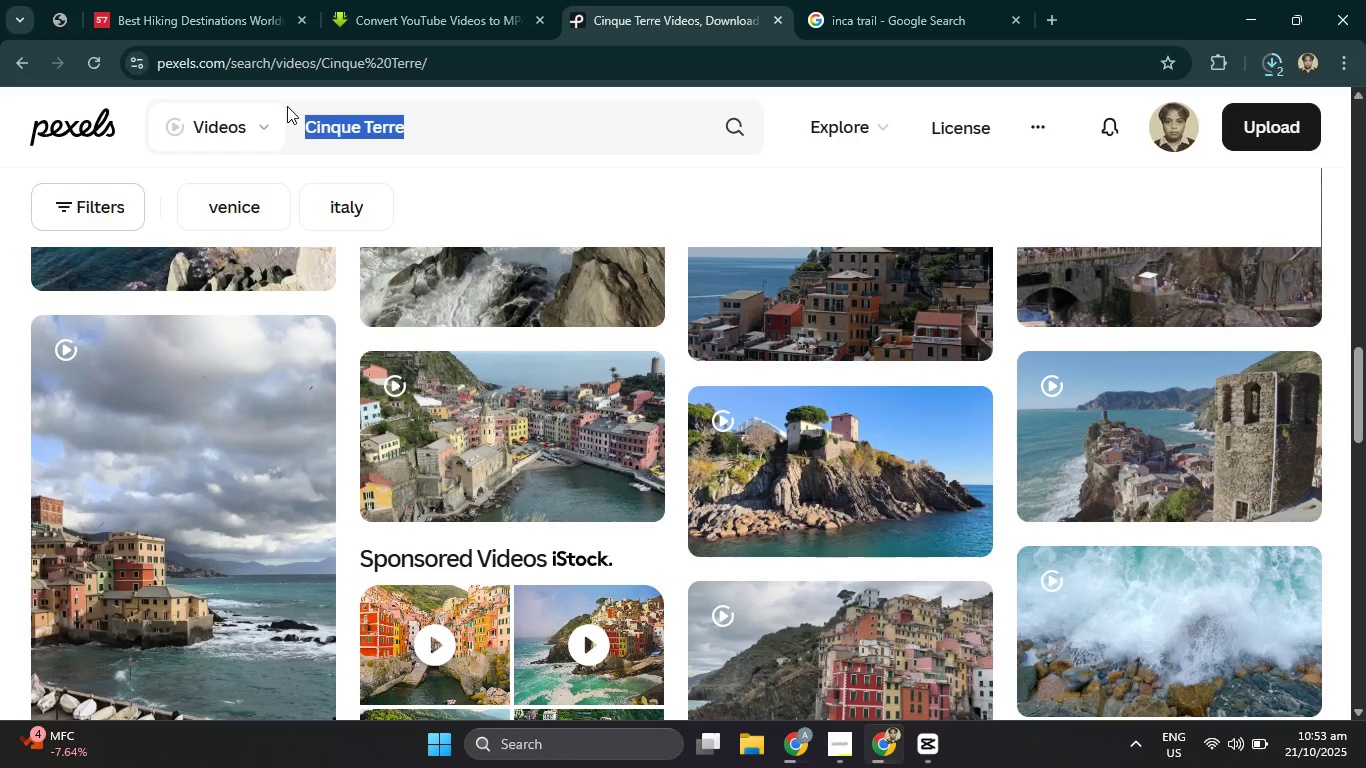 
key(Control+V)
 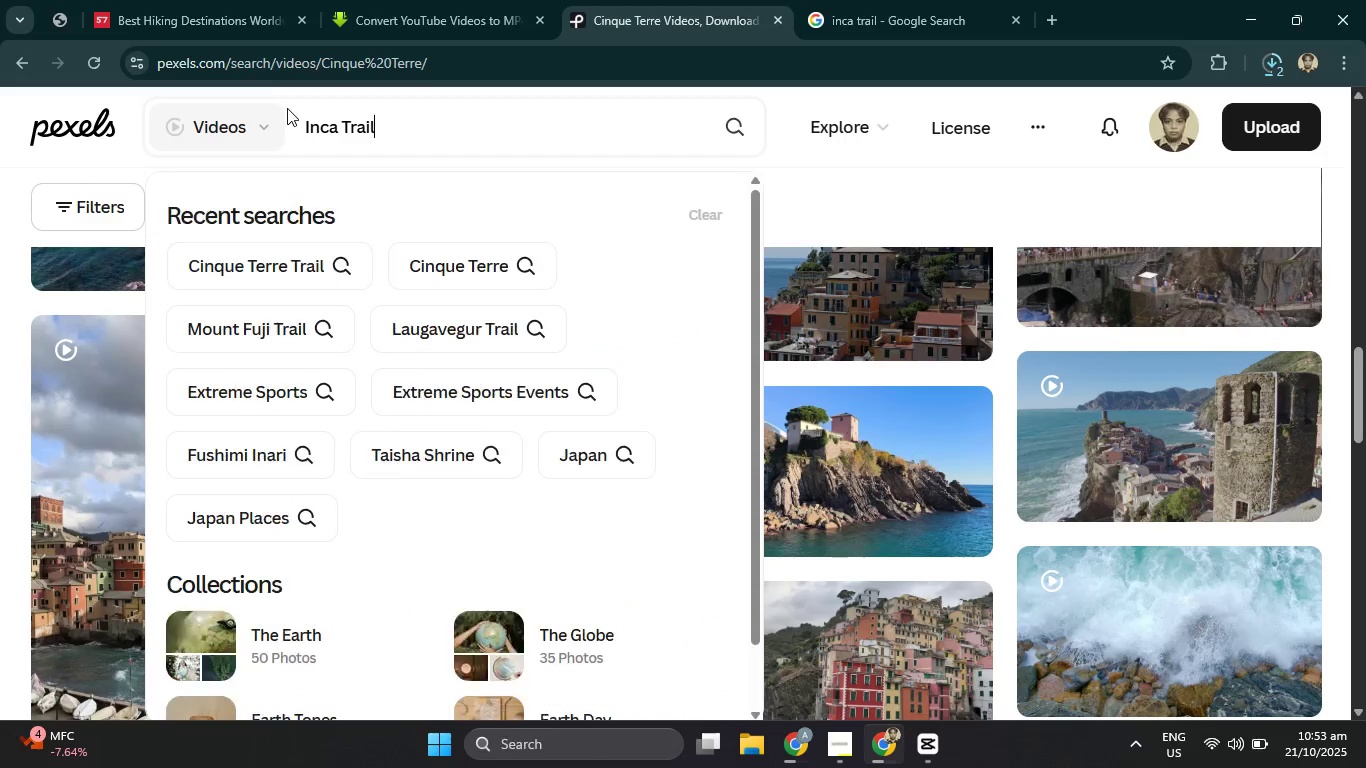 
key(Enter)
 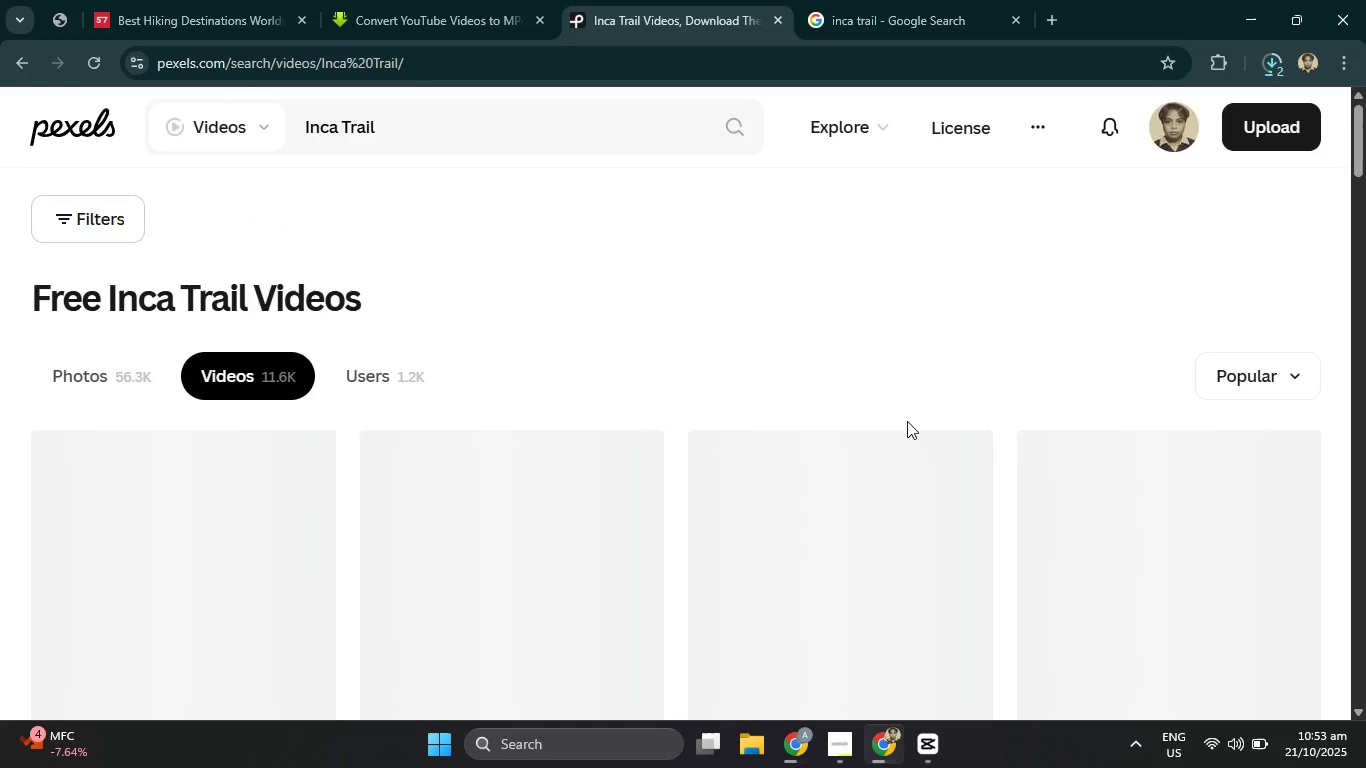 
scroll: coordinate [895, 391], scroll_direction: down, amount: 6.0
 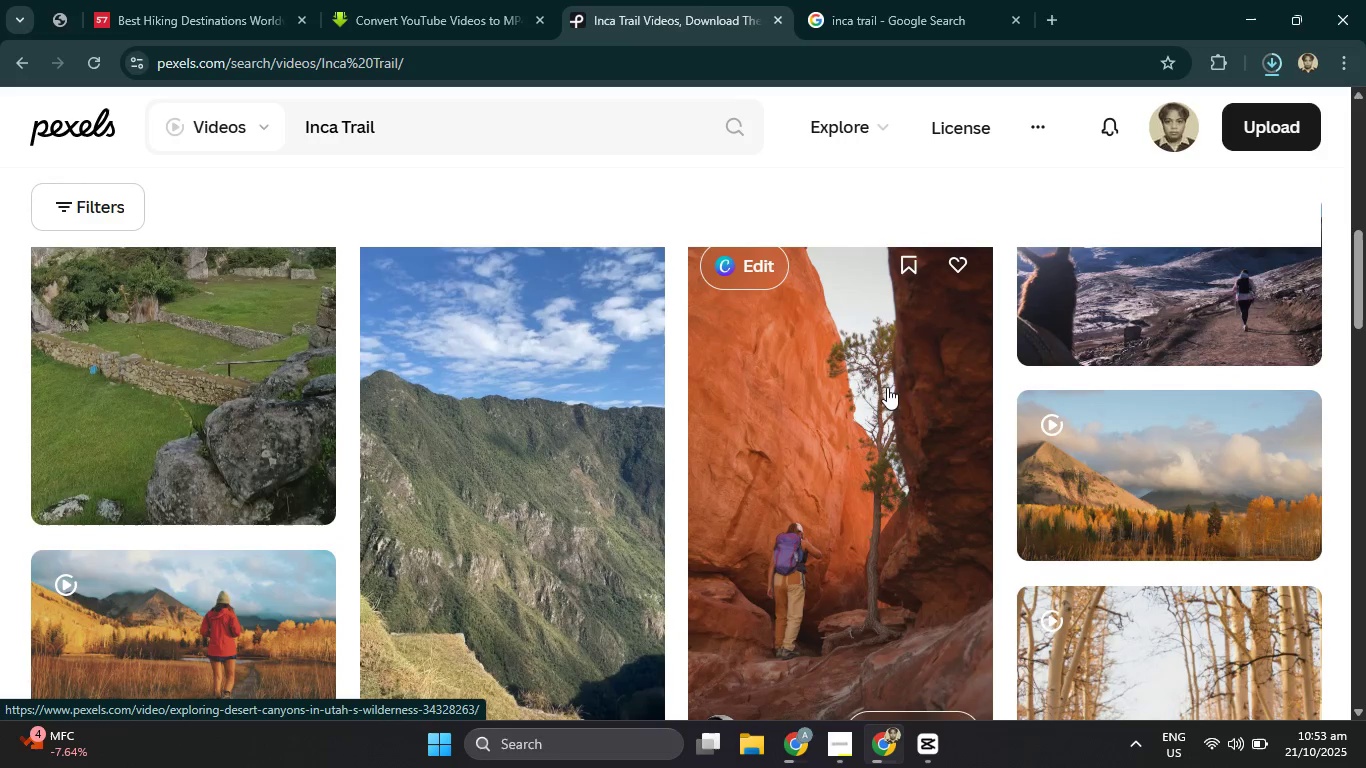 
scroll: coordinate [711, 297], scroll_direction: up, amount: 3.0
 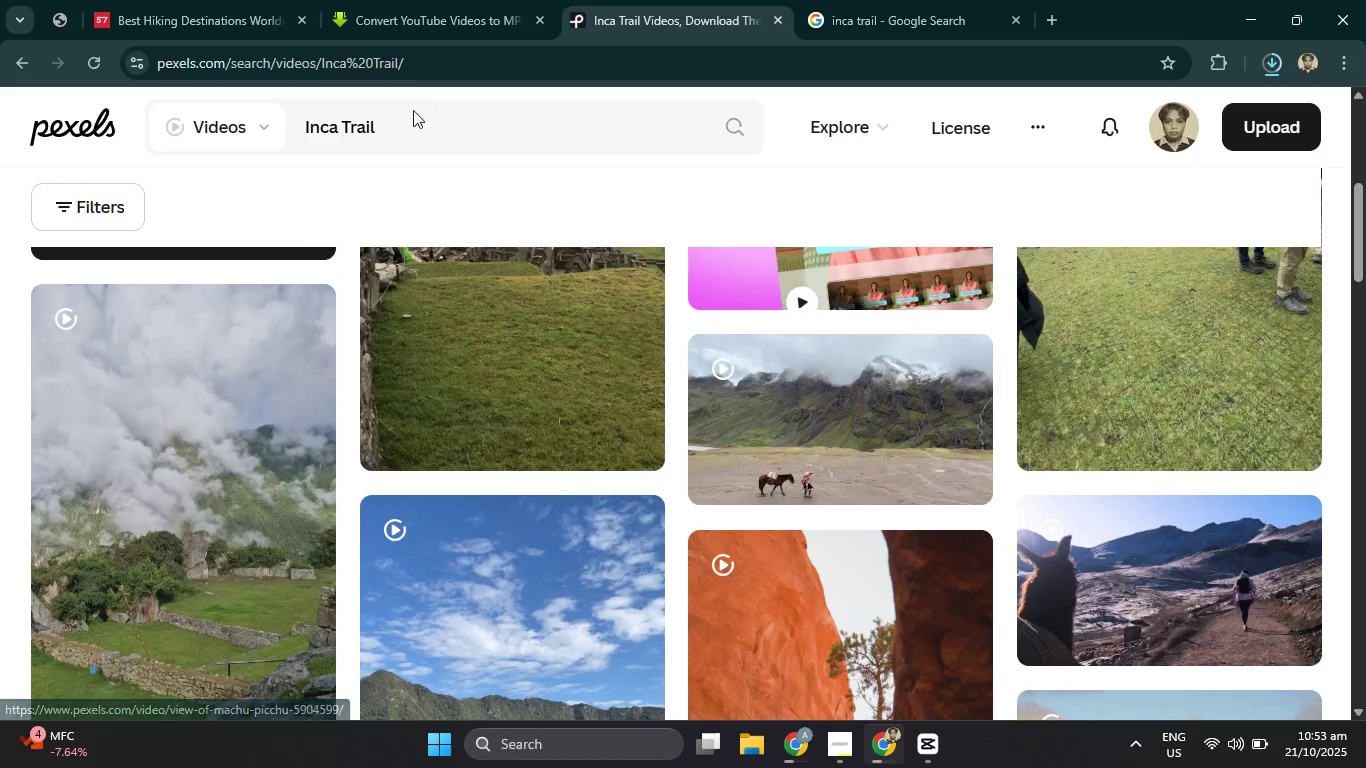 
left_click([413, 129])
 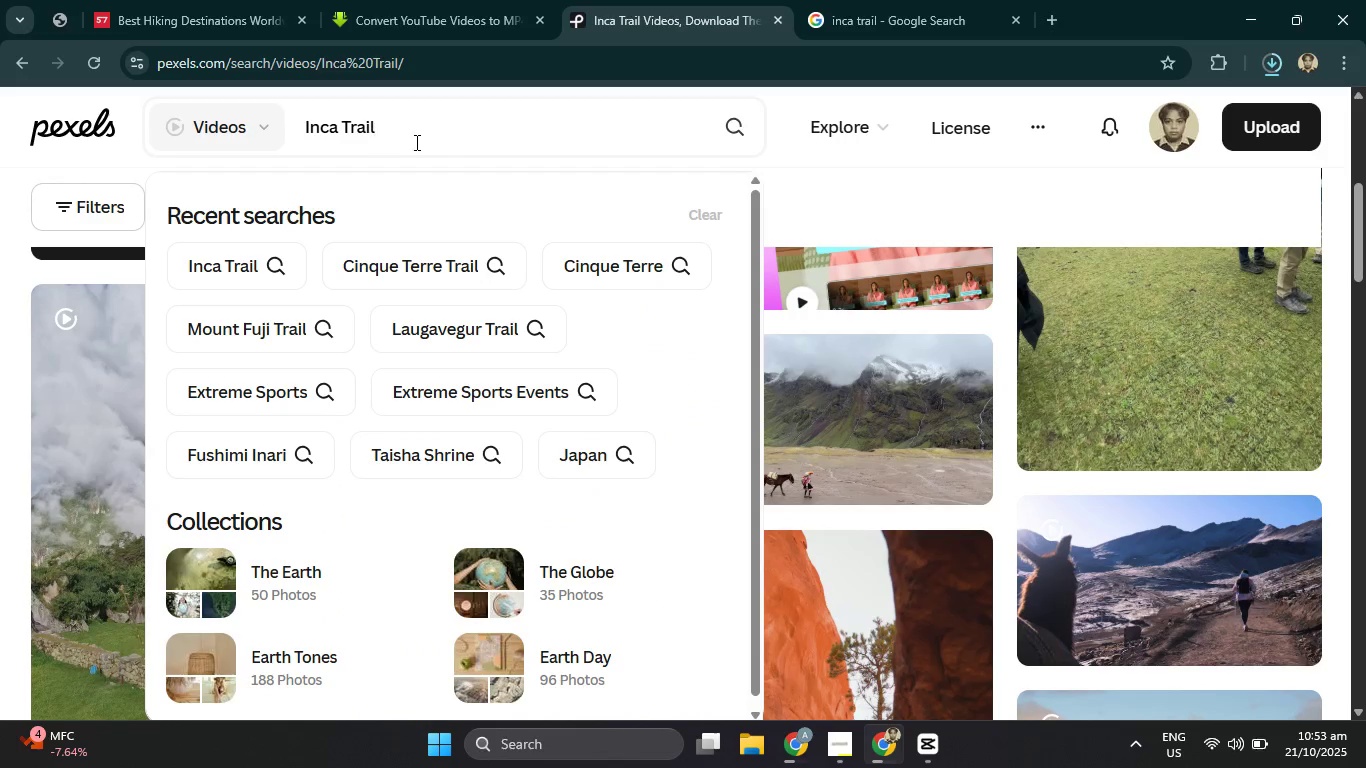 
key(Backspace)
 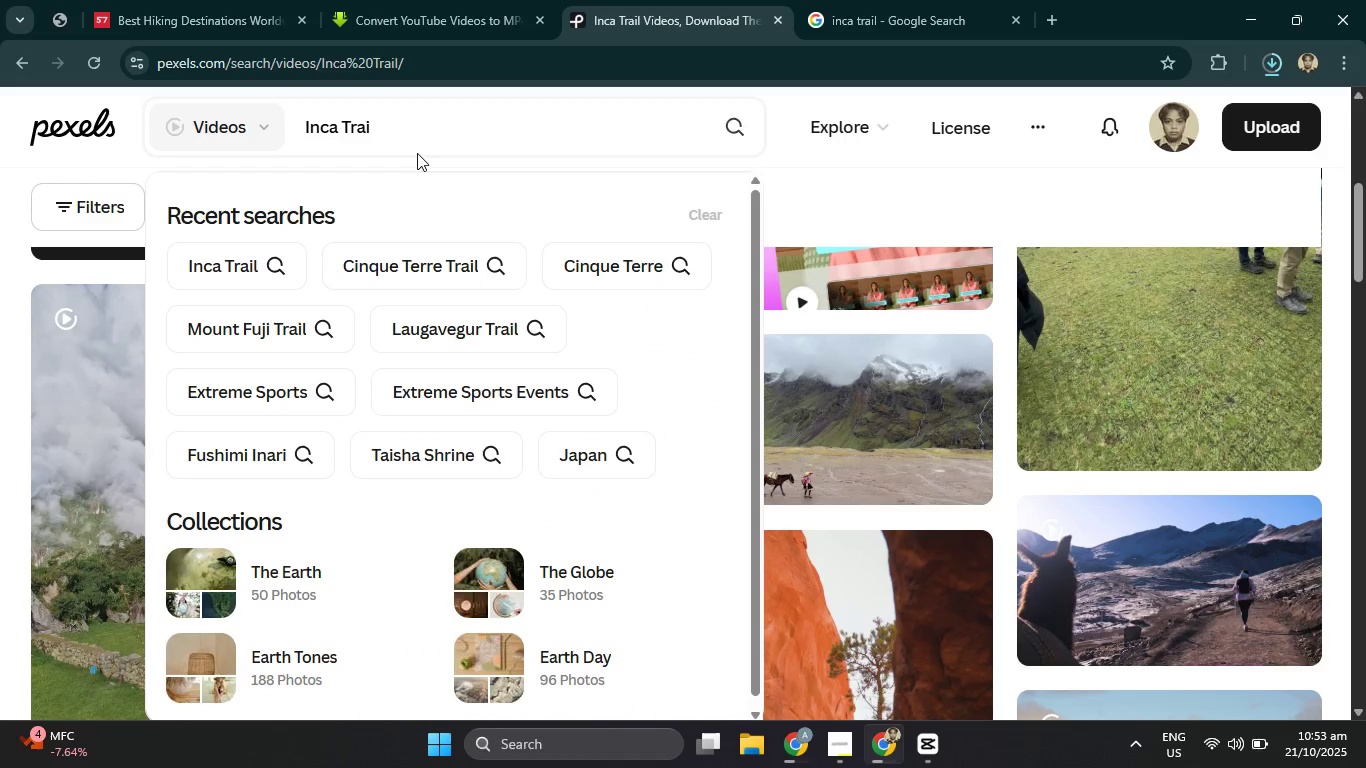 
key(Backspace)
 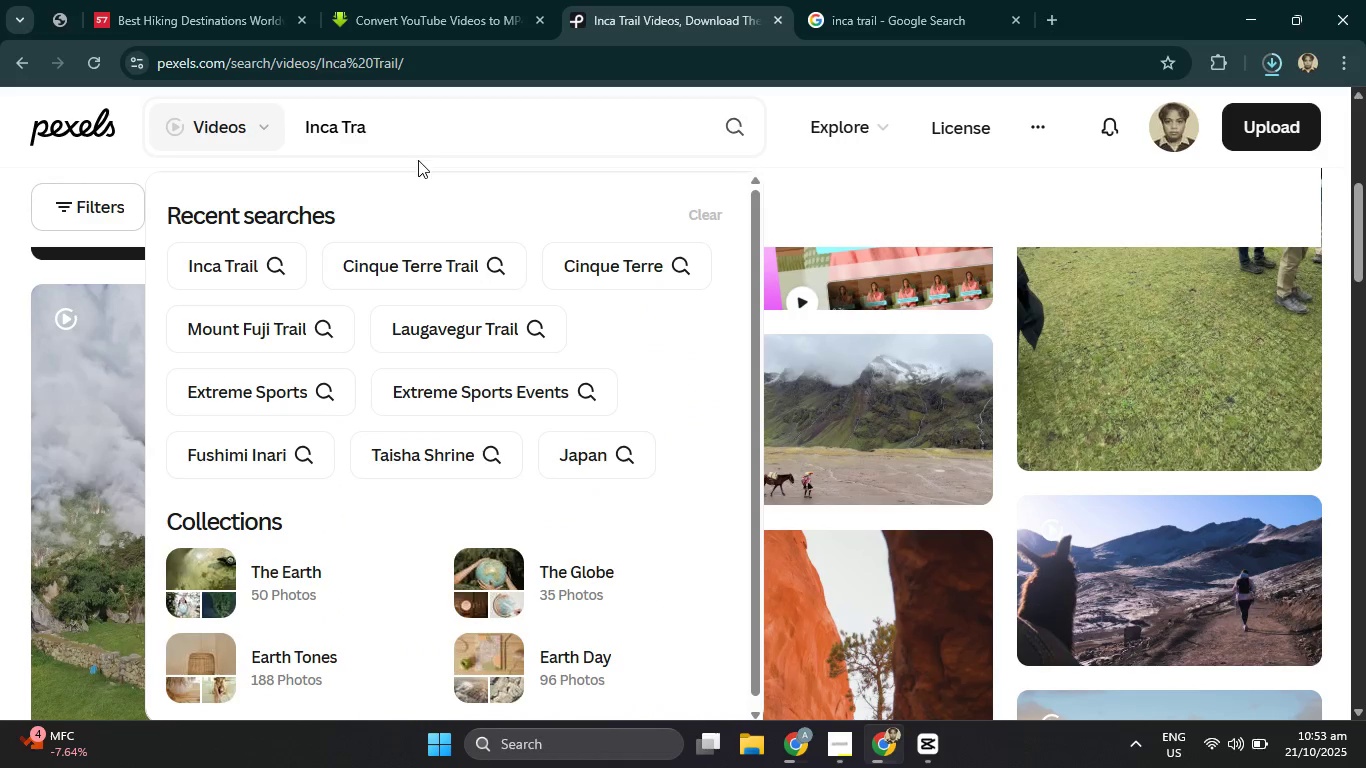 
key(Backspace)
 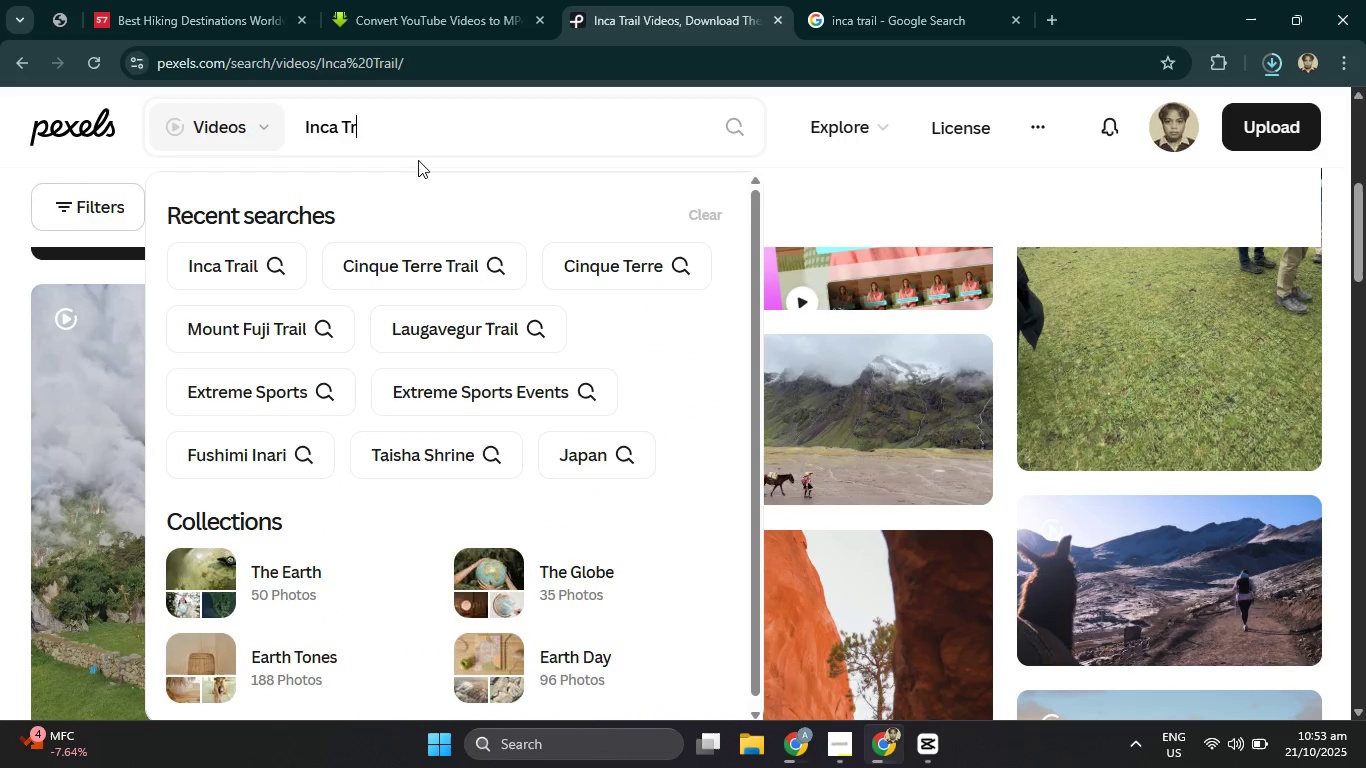 
key(Backspace)
 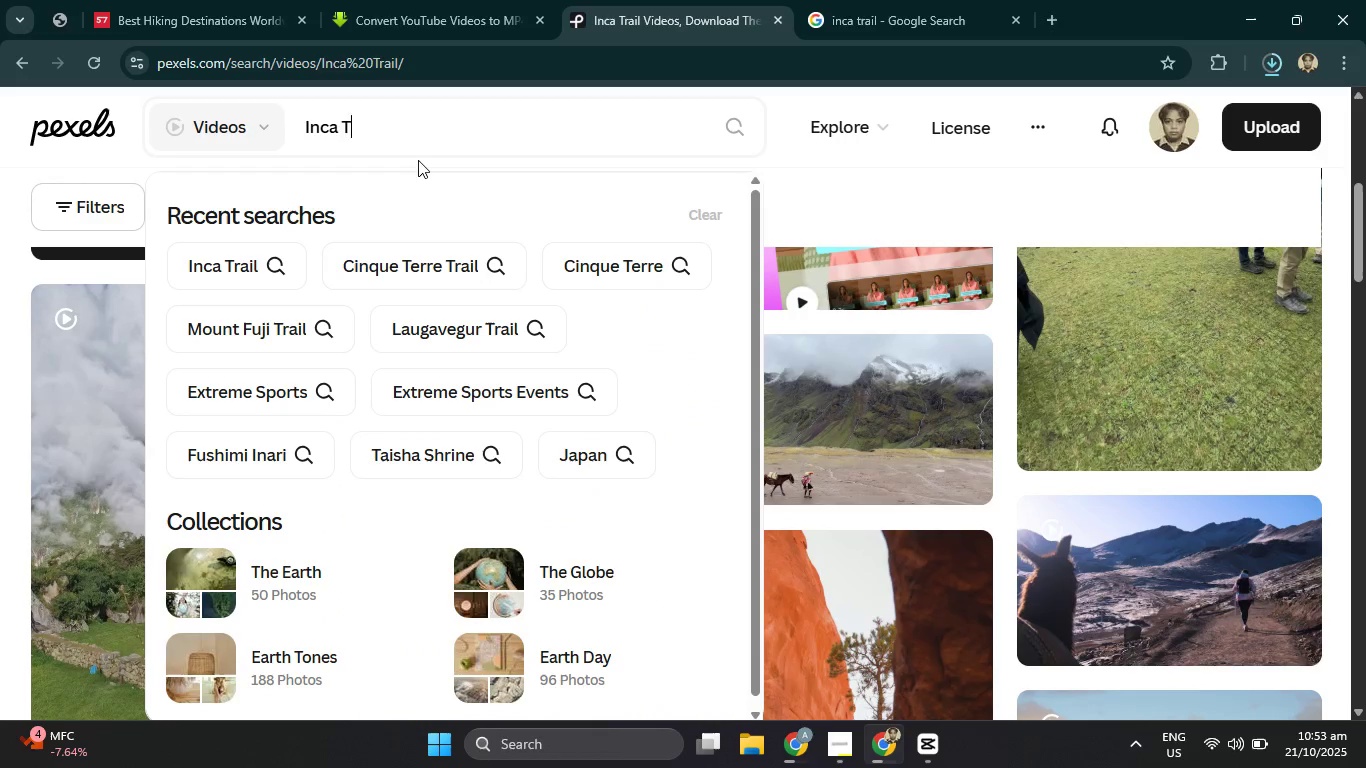 
key(Backspace)
 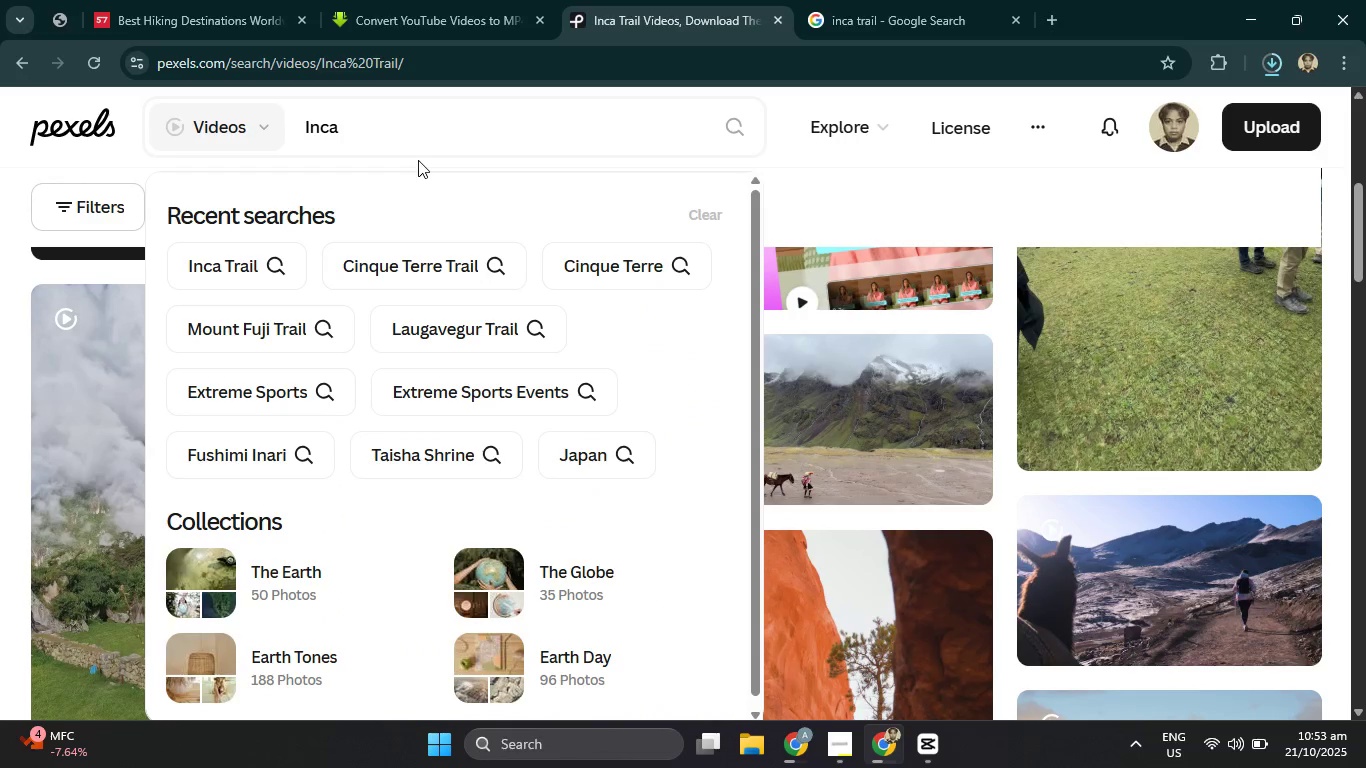 
key(Enter)
 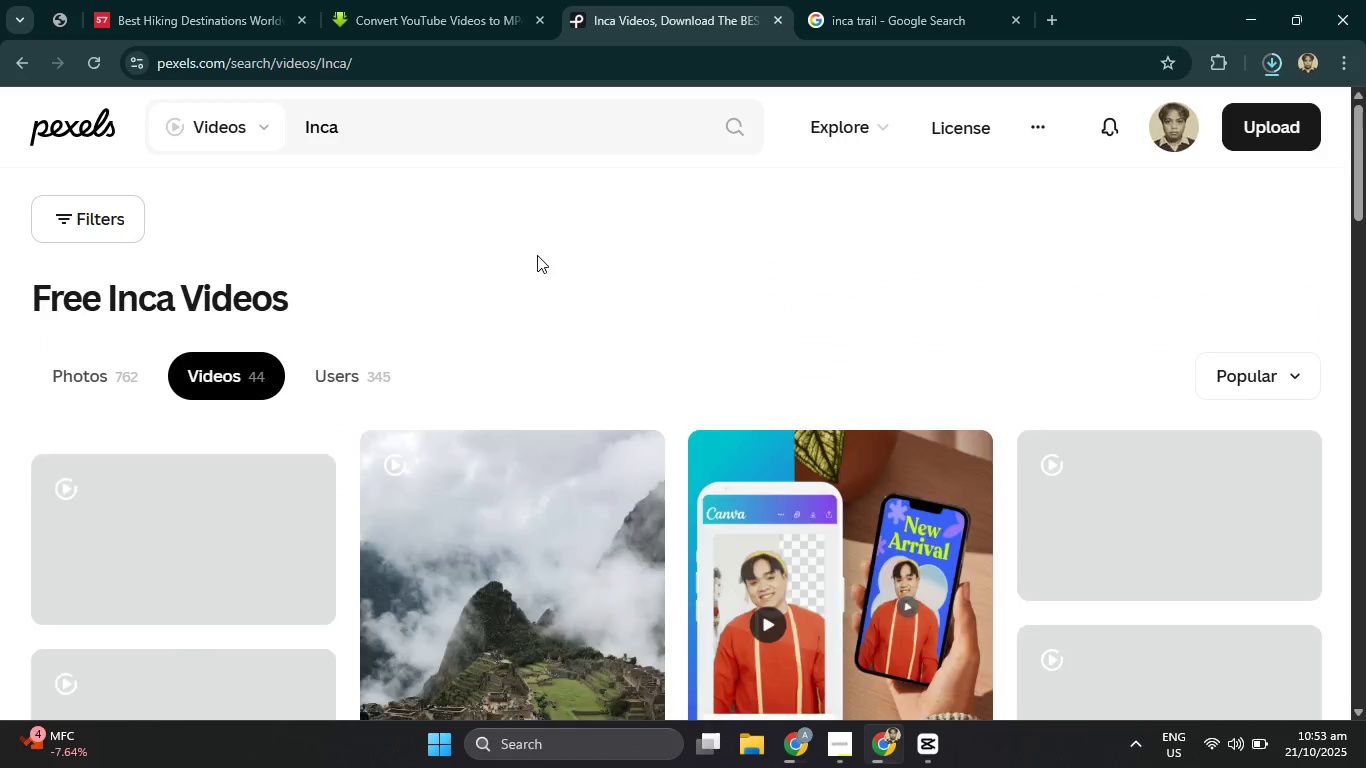 
scroll: coordinate [731, 328], scroll_direction: down, amount: 12.0
 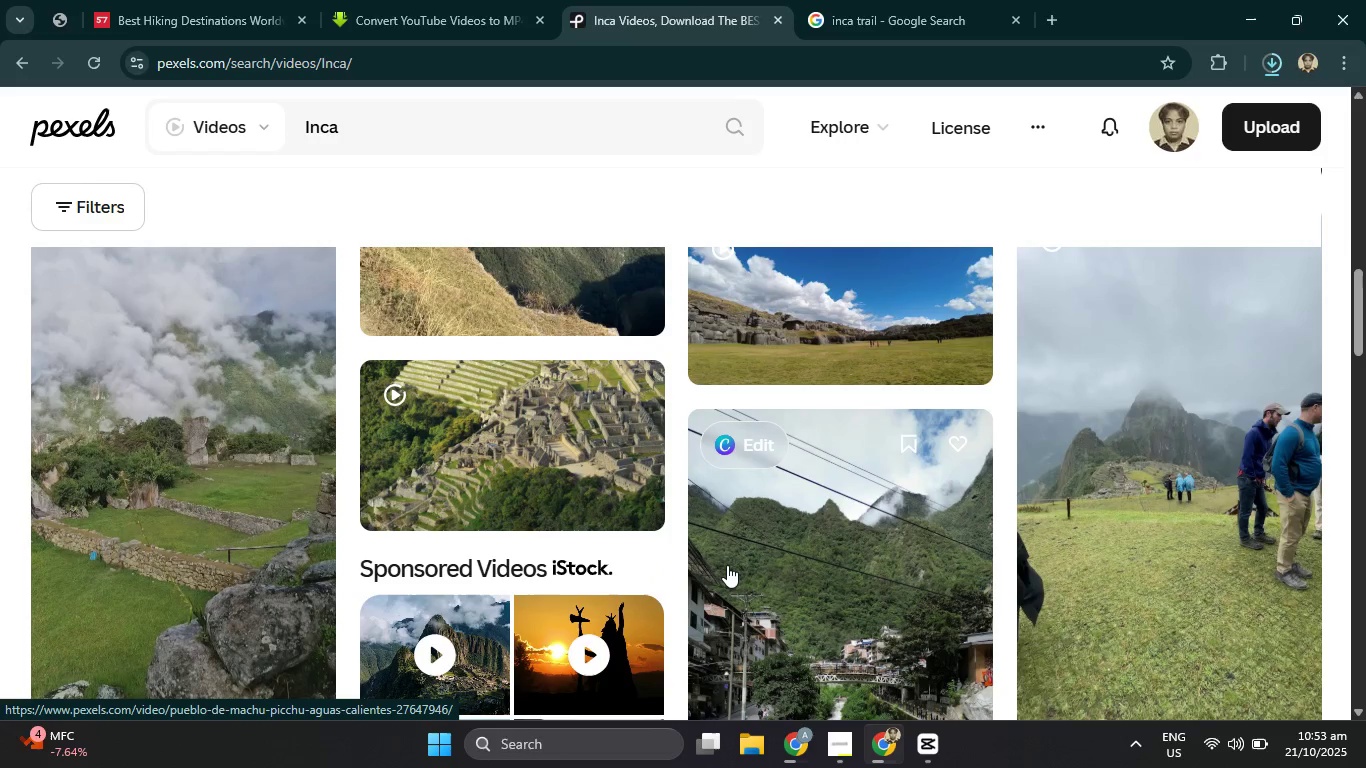 
scroll: coordinate [557, 407], scroll_direction: up, amount: 7.0
 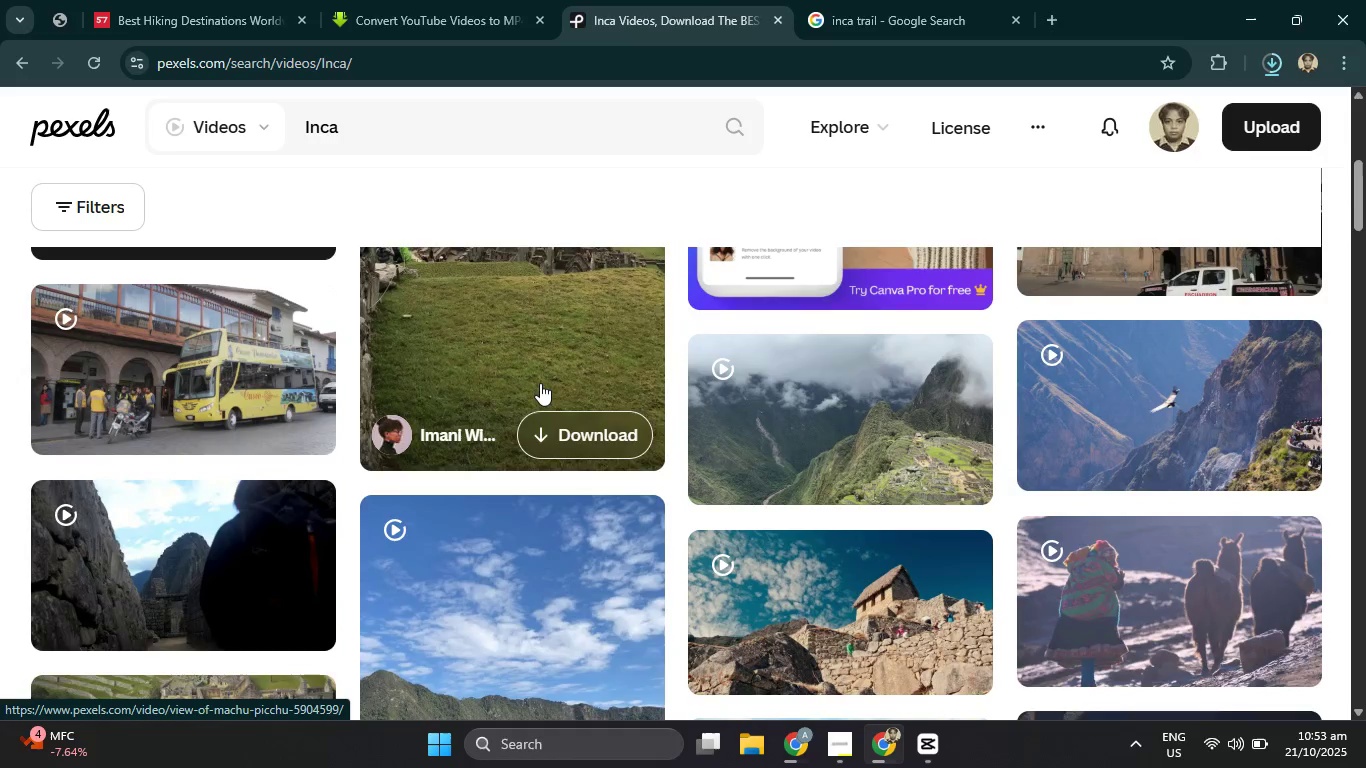 
scroll: coordinate [540, 384], scroll_direction: down, amount: 3.0
 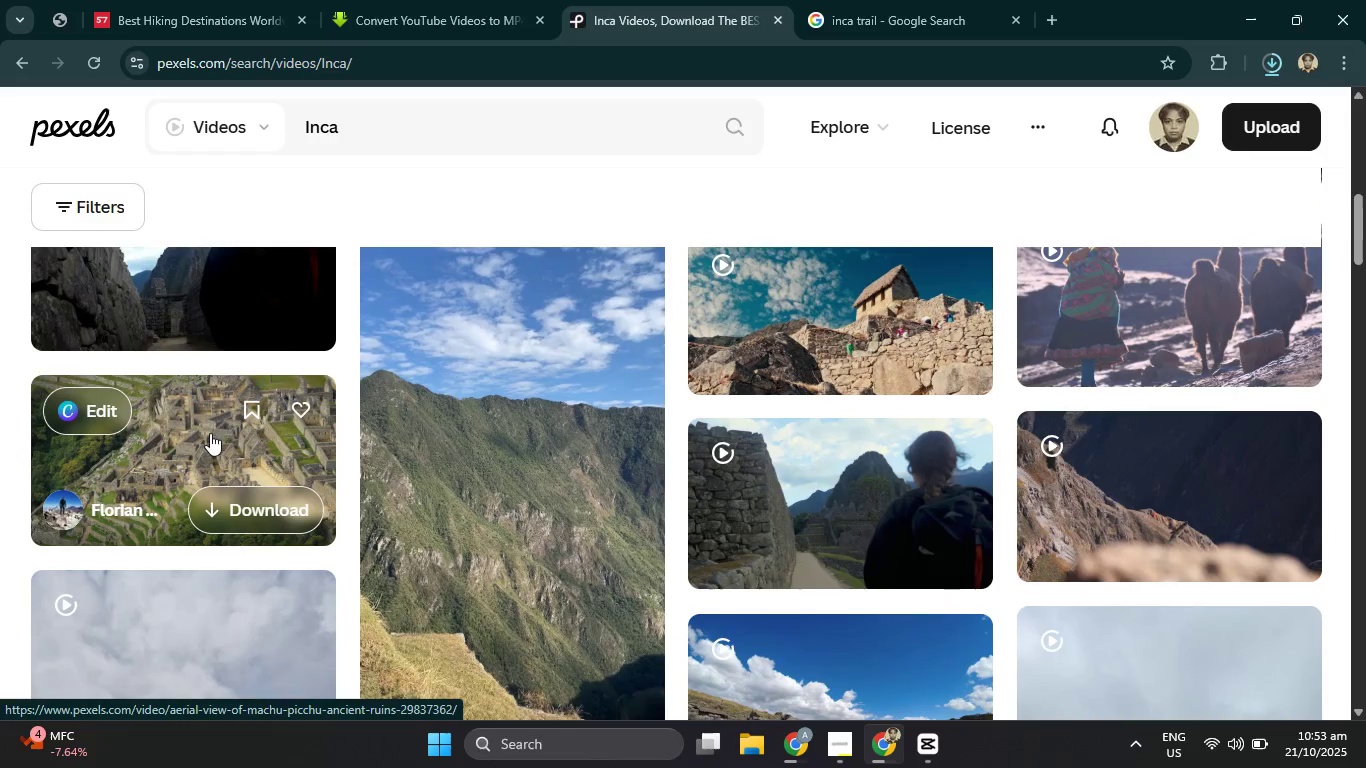 
left_click([210, 433])
 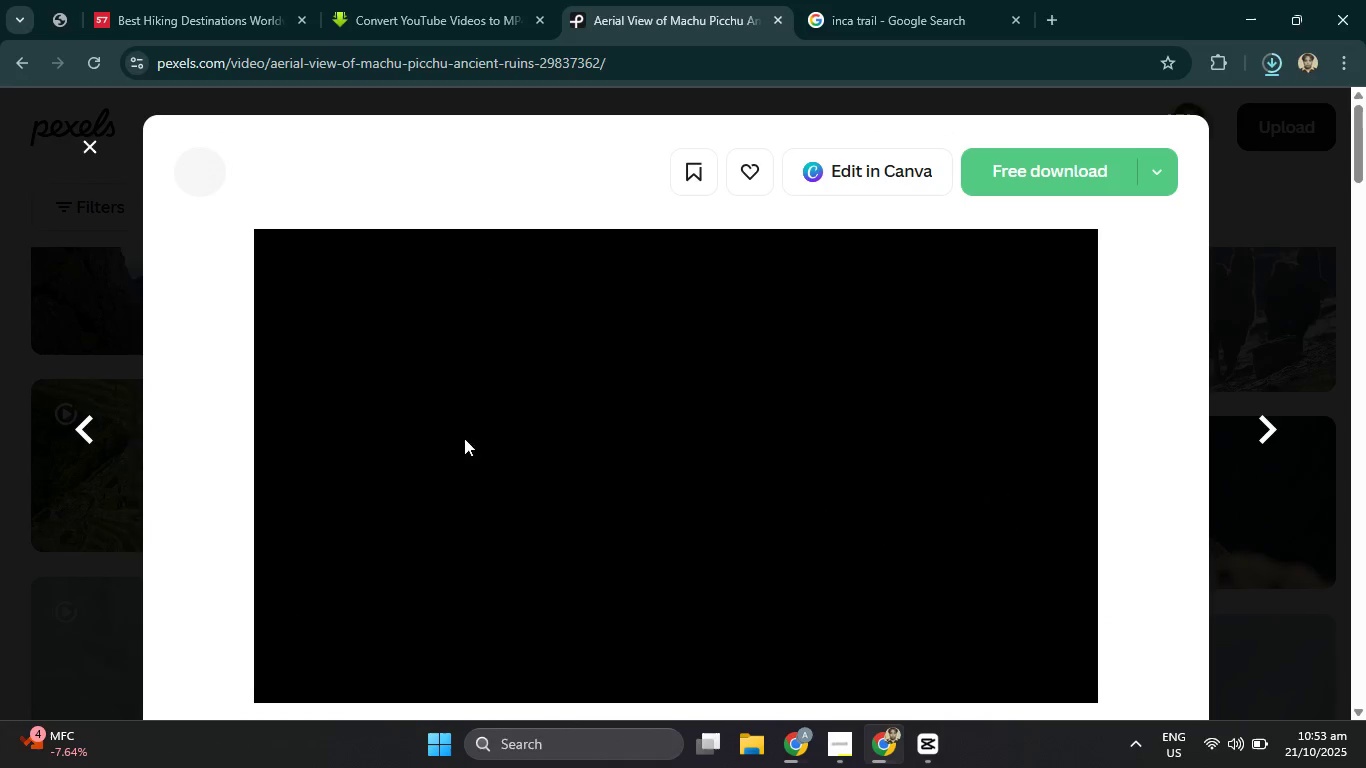 
scroll: coordinate [711, 452], scroll_direction: down, amount: 3.0
 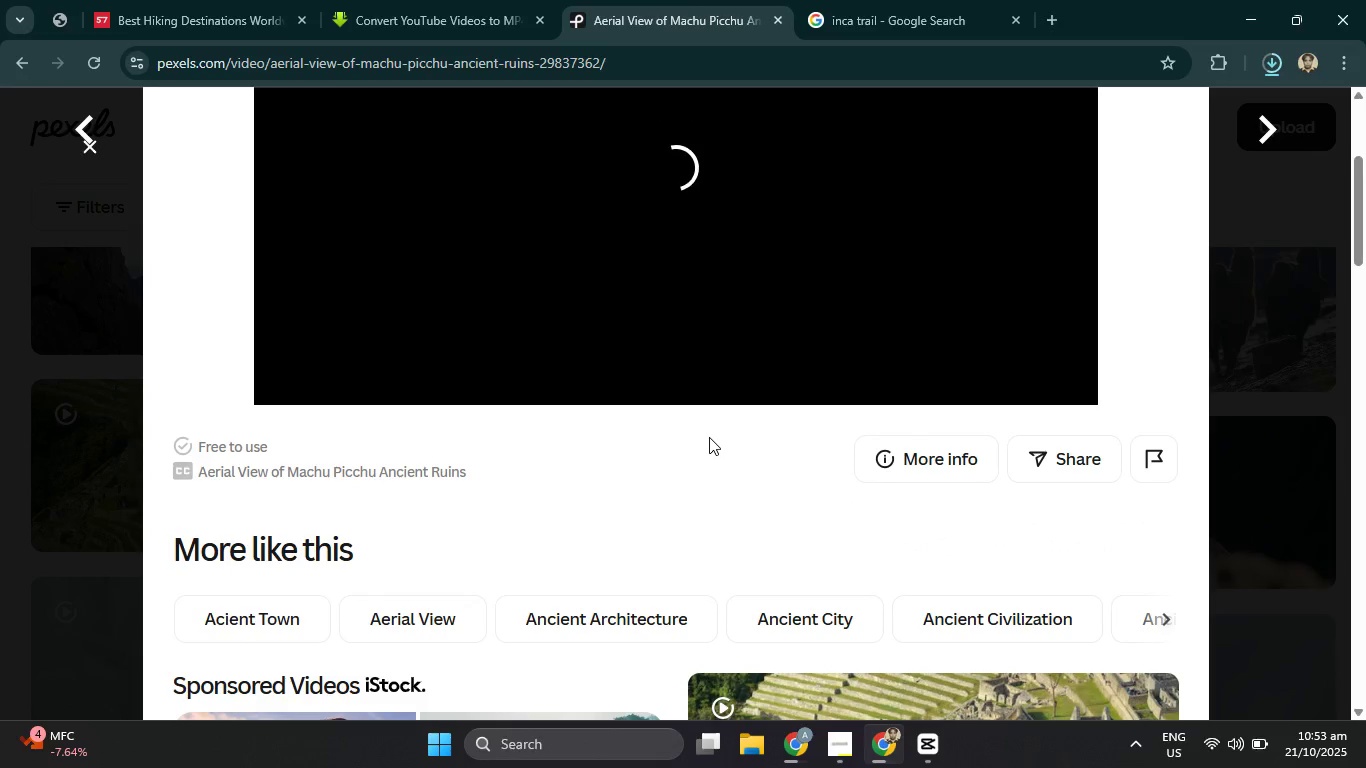 
scroll: coordinate [823, 437], scroll_direction: up, amount: 4.0
 